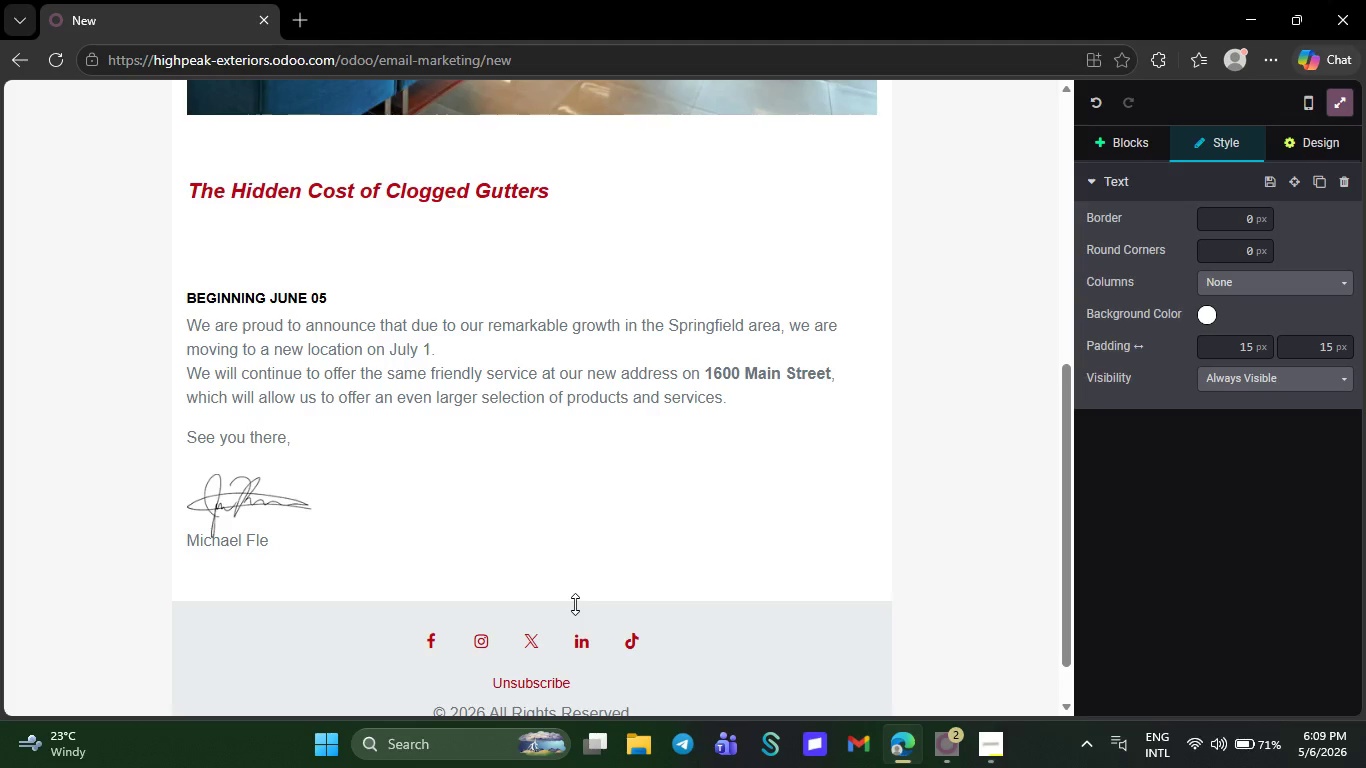 
key(Backspace)
 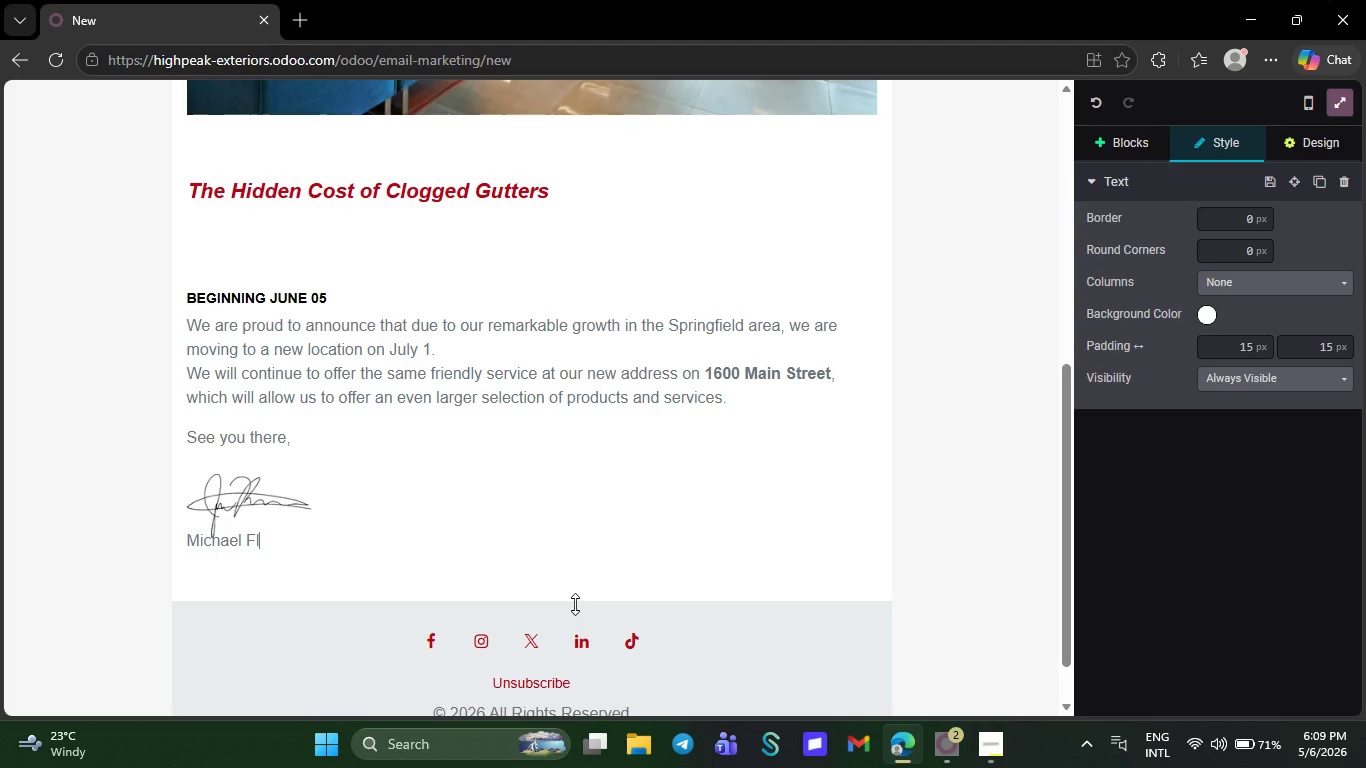 
key(Backspace)
 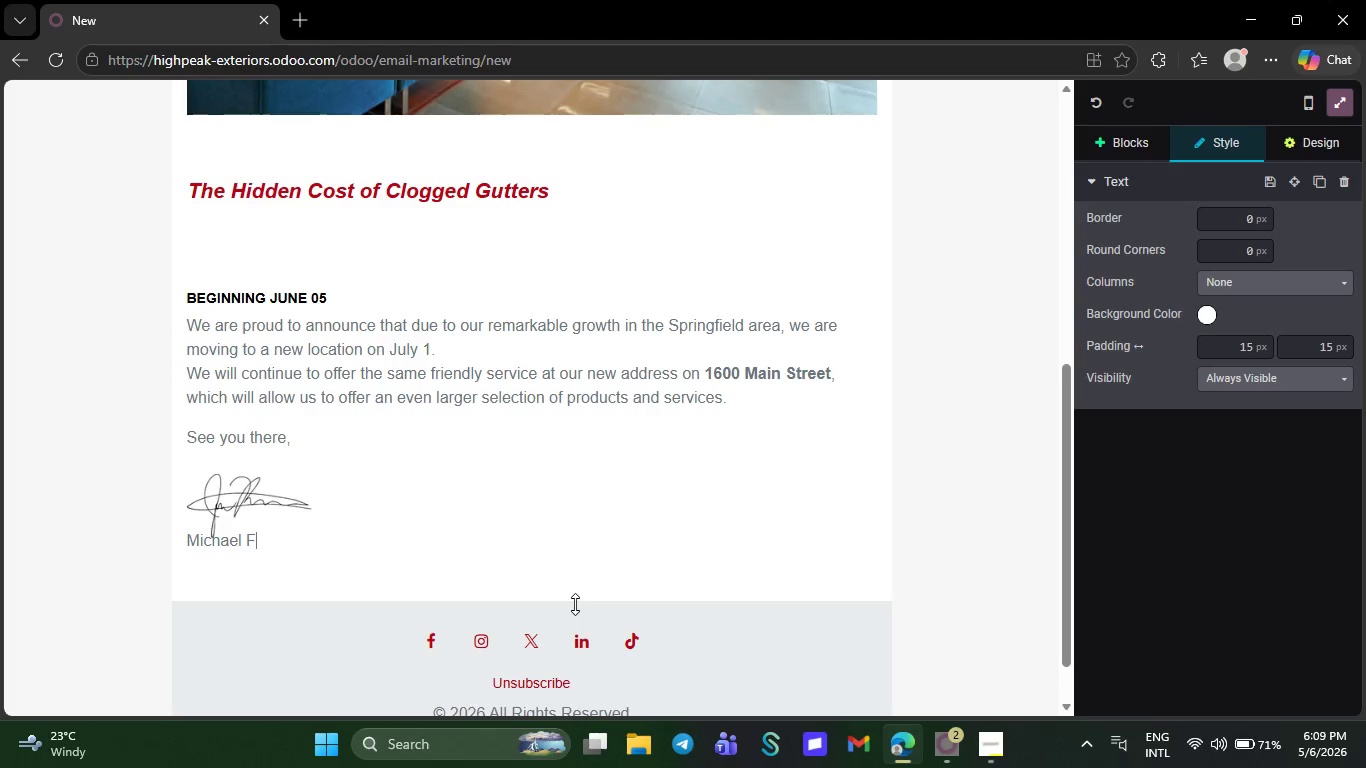 
key(Backspace)
 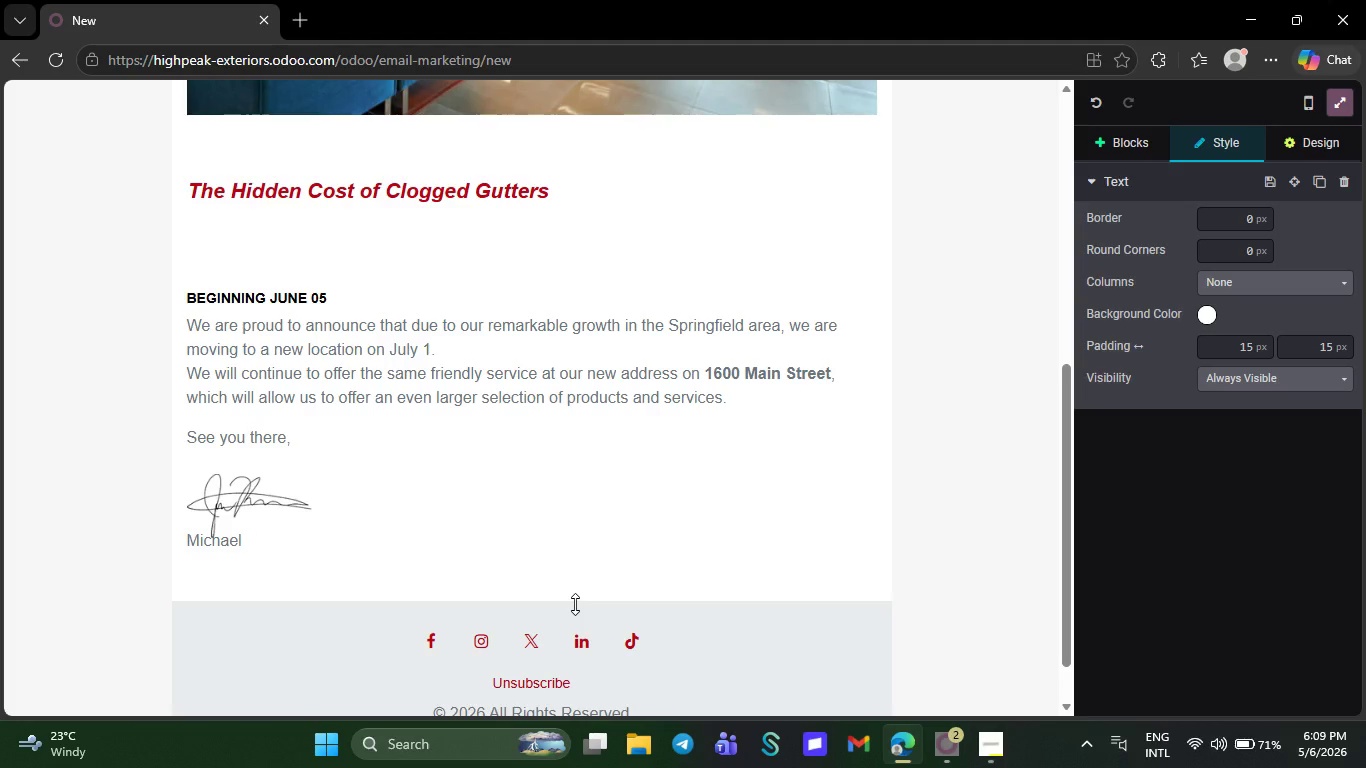 
key(Backspace)
 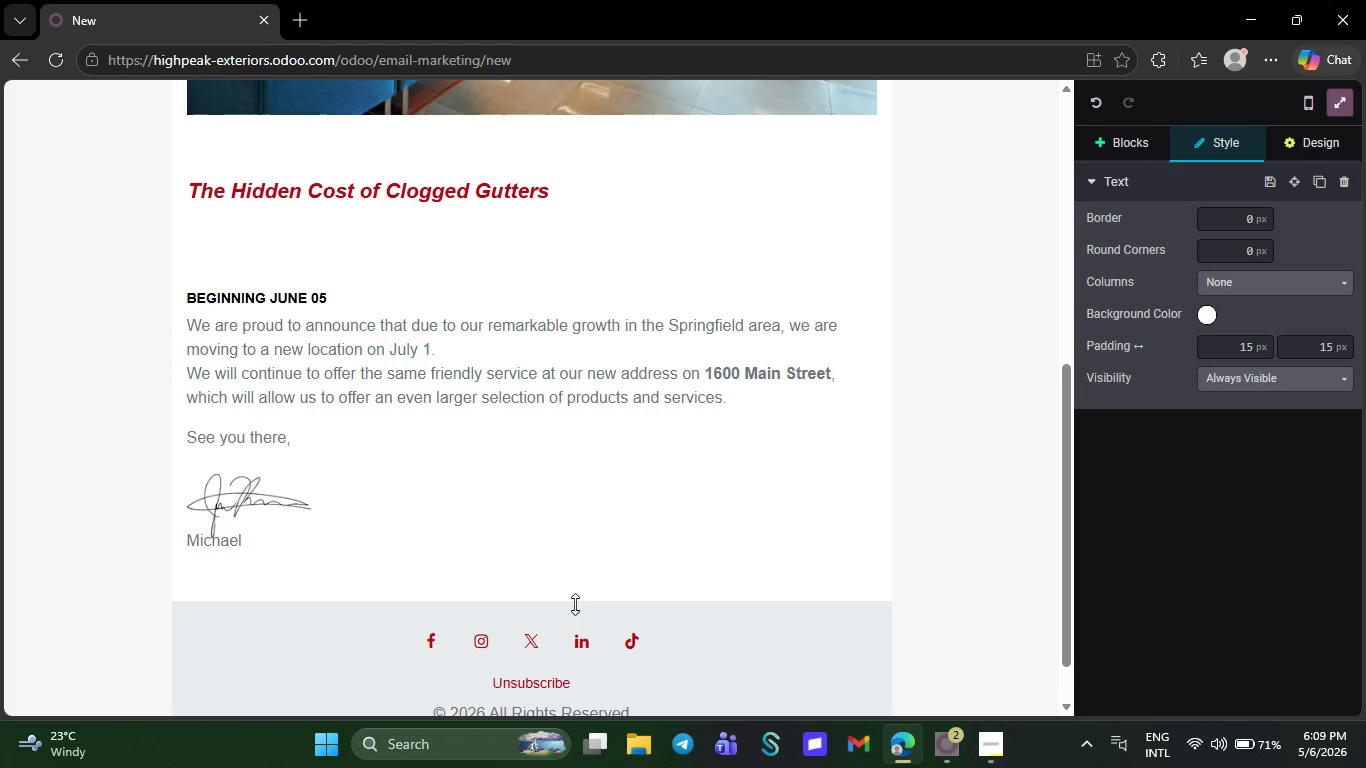 
key(Backspace)
 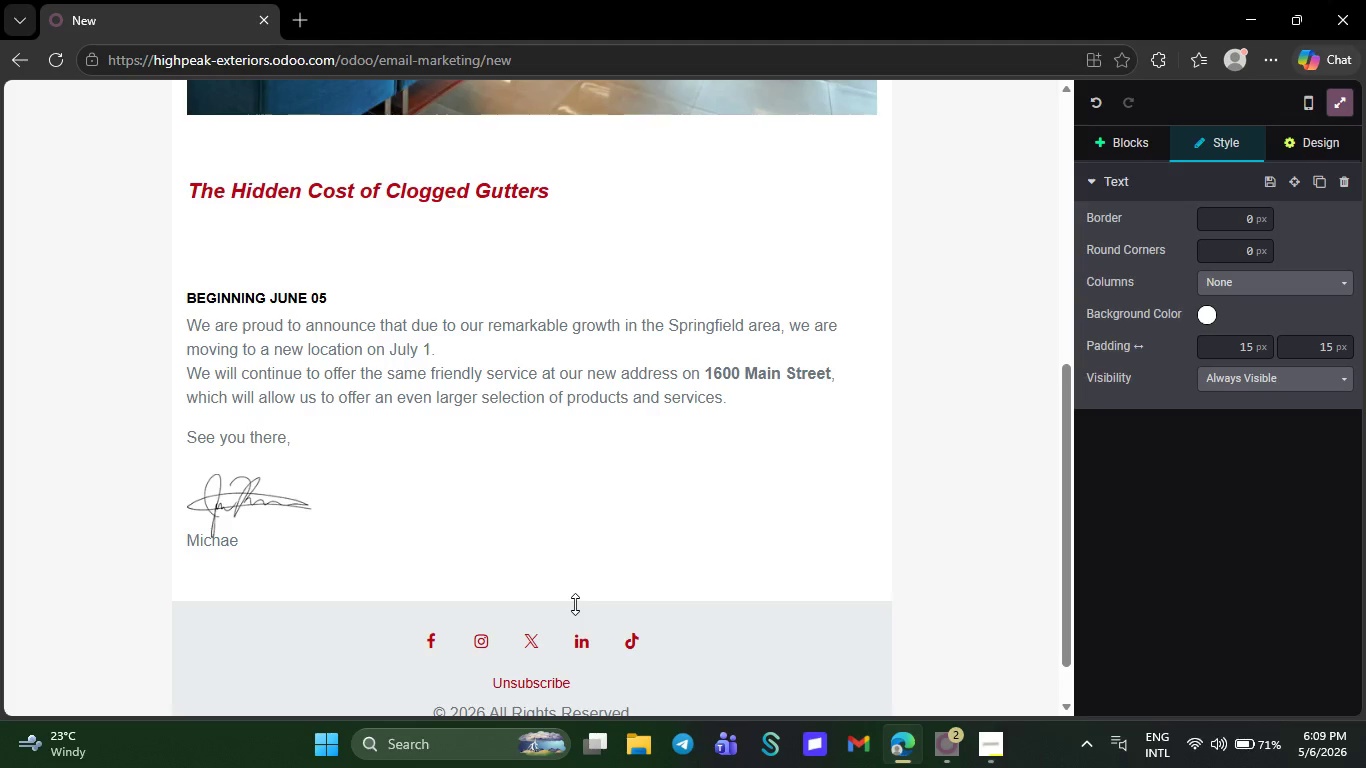 
wait(6.53)
 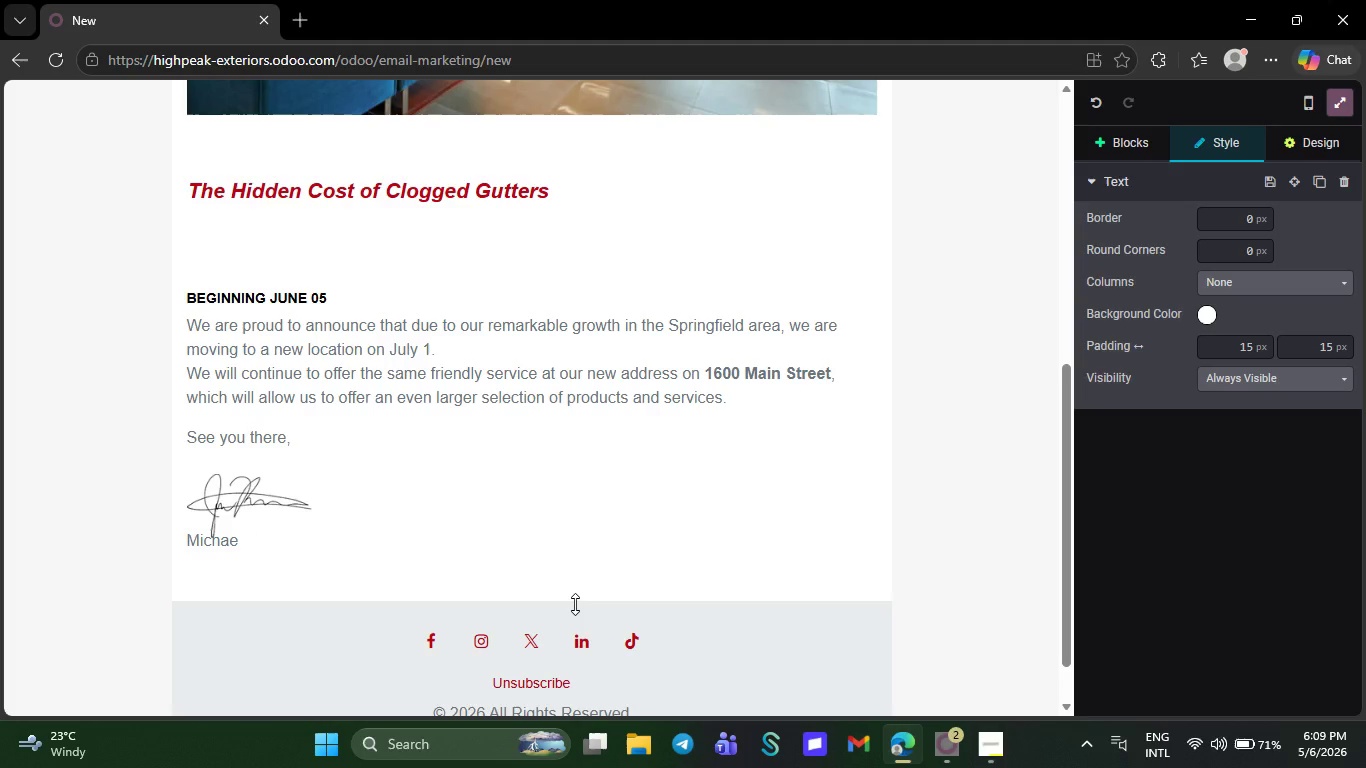 
key(Backspace)
 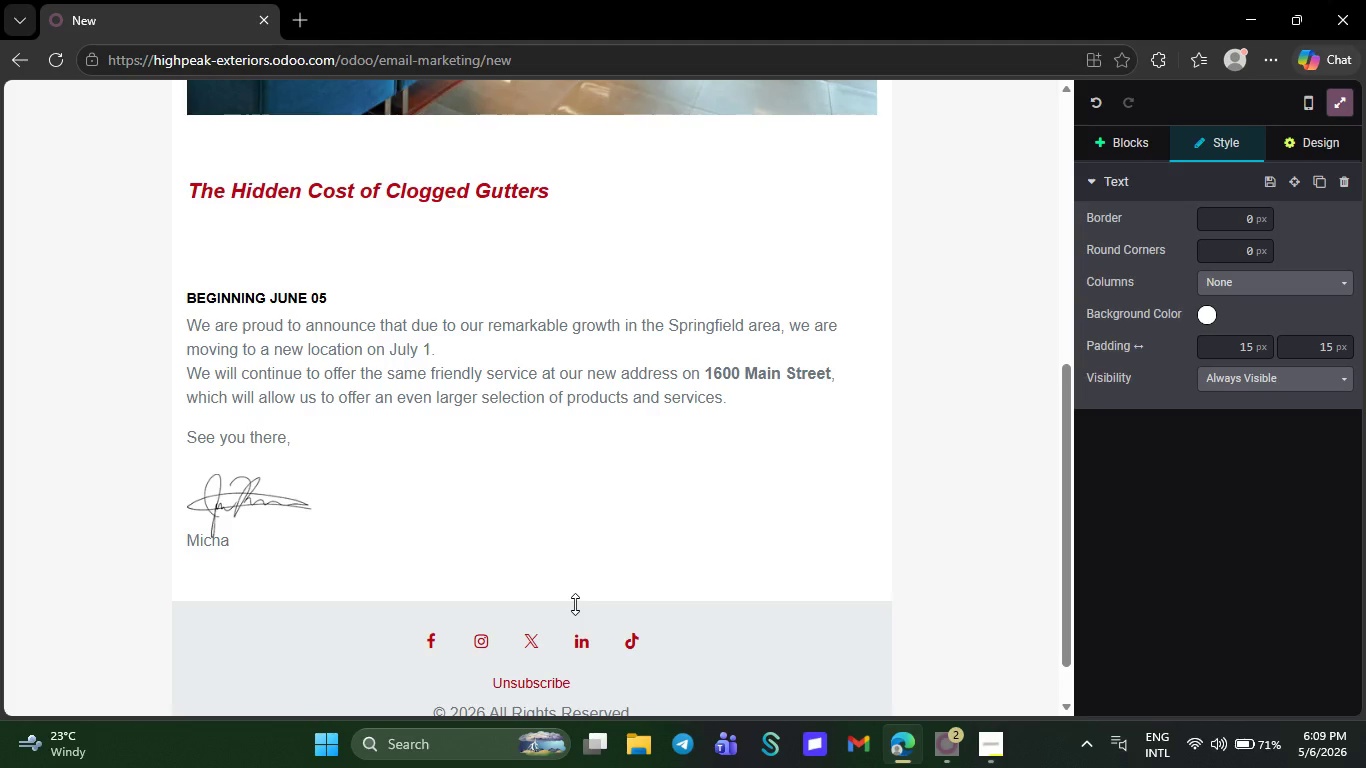 
key(Backspace)
 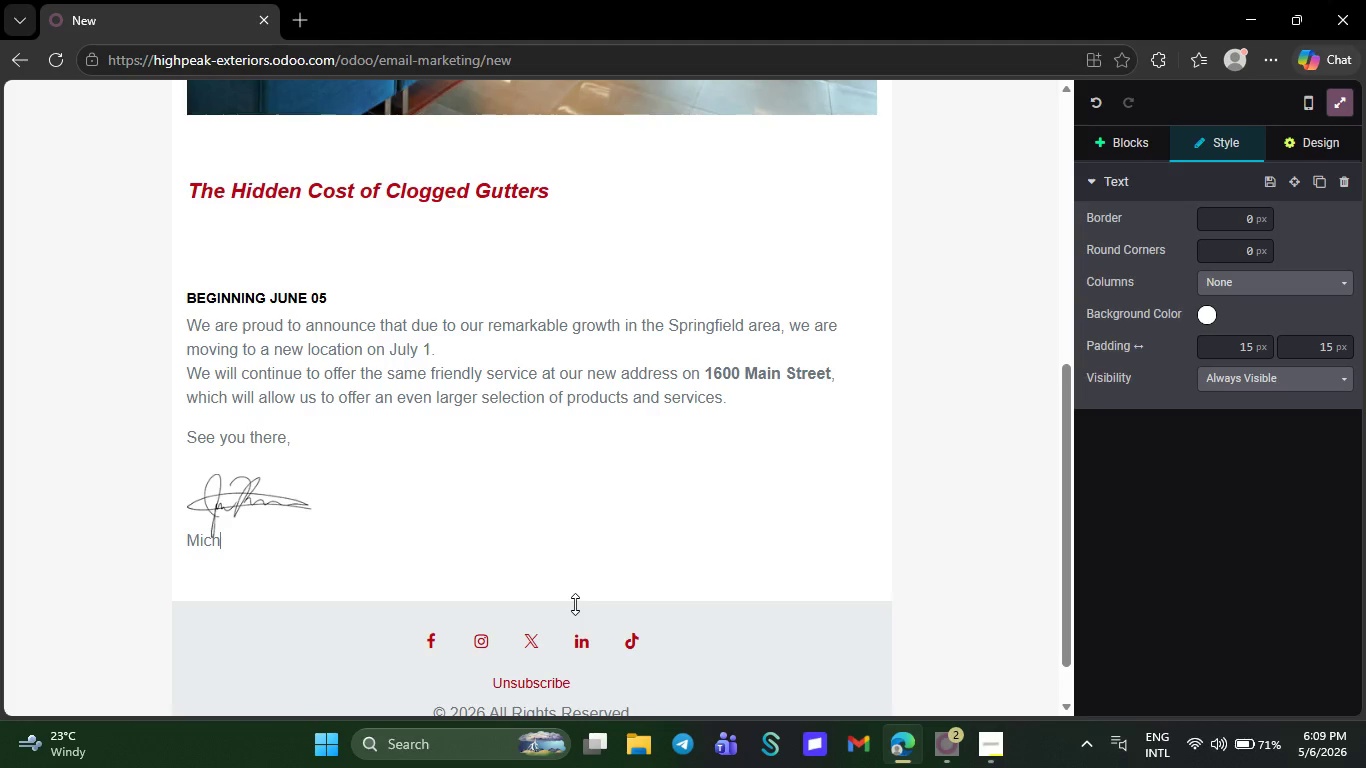 
key(Backspace)
 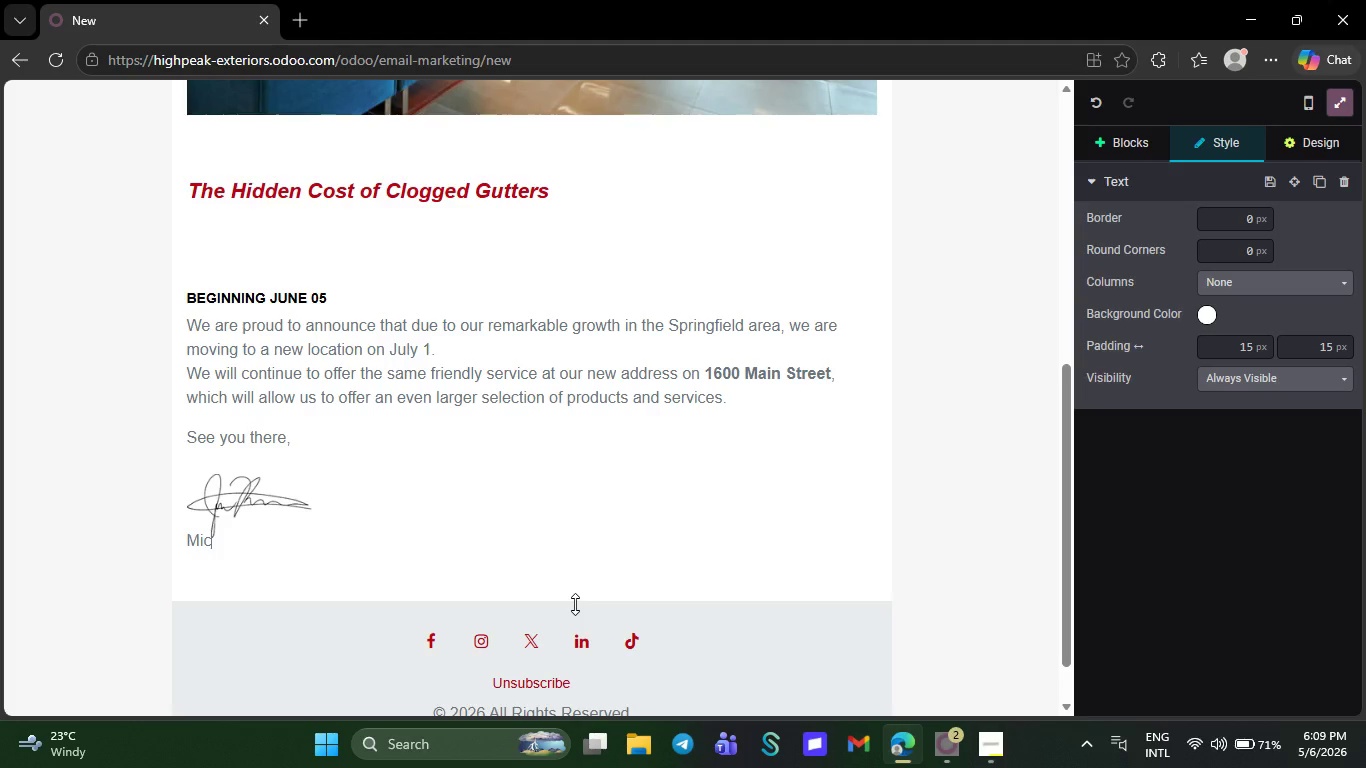 
key(Backspace)
 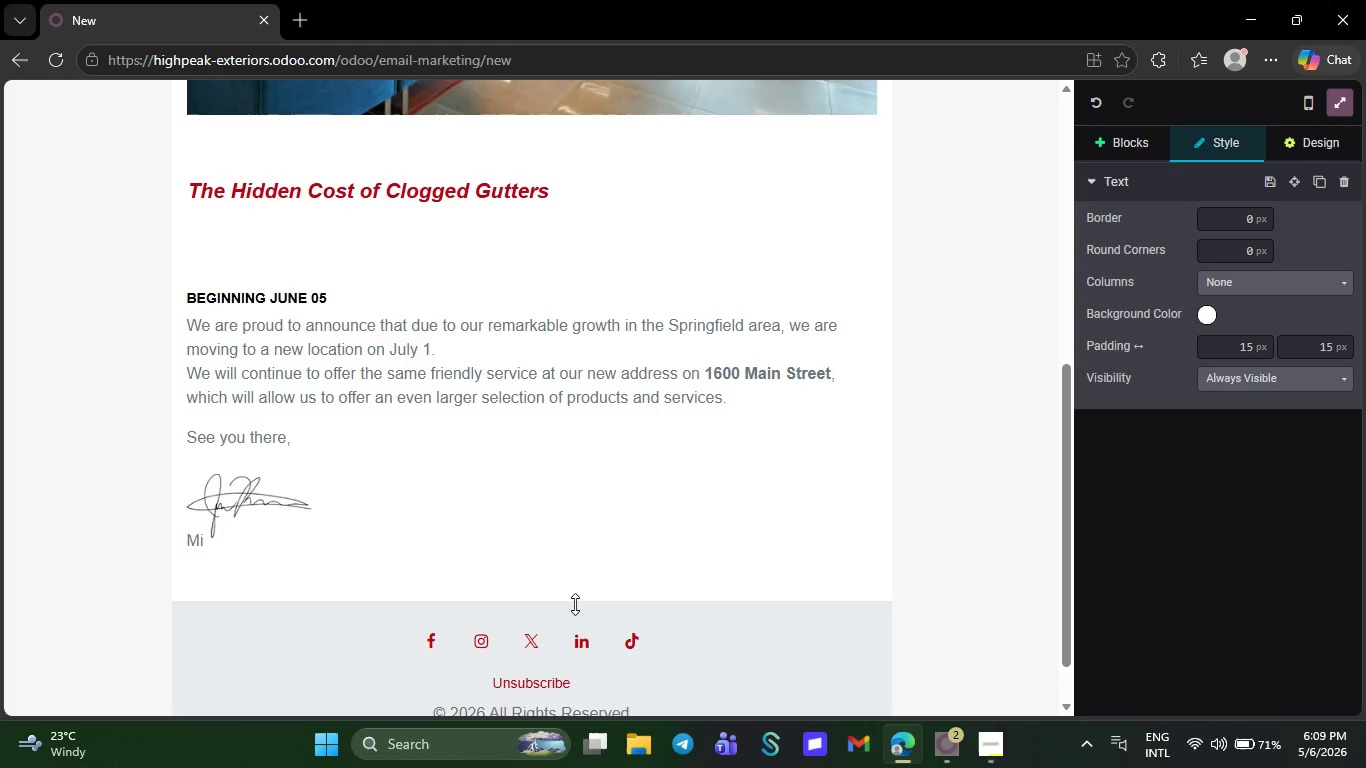 
key(Backspace)
 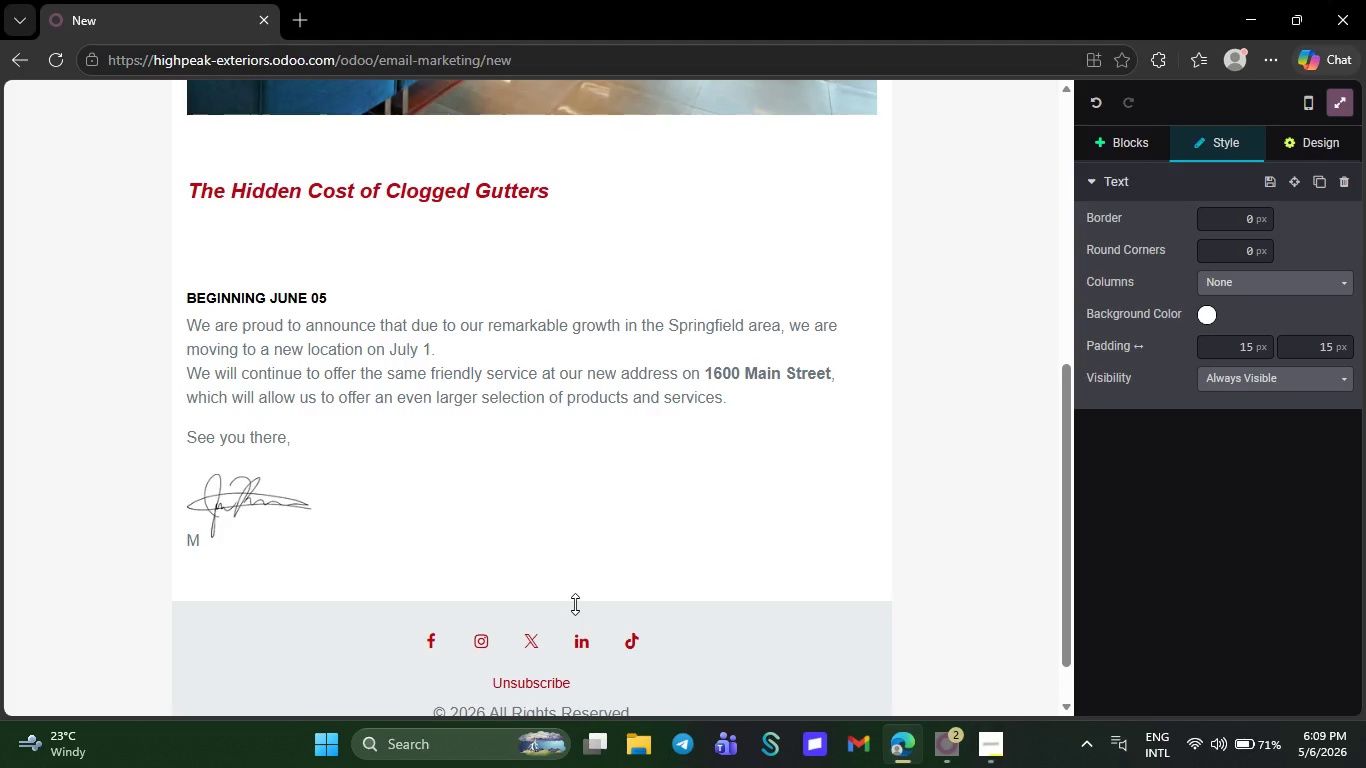 
key(Backspace)
 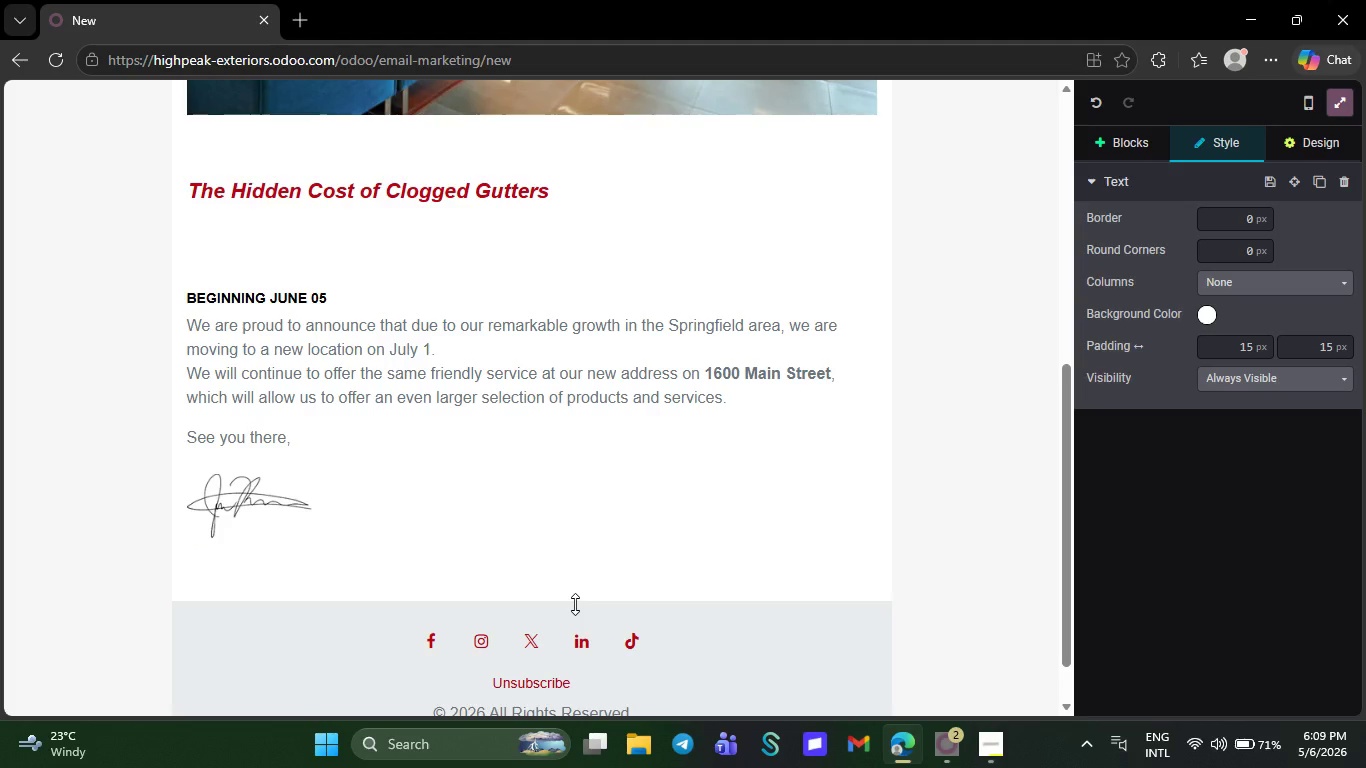 
key(Backspace)
 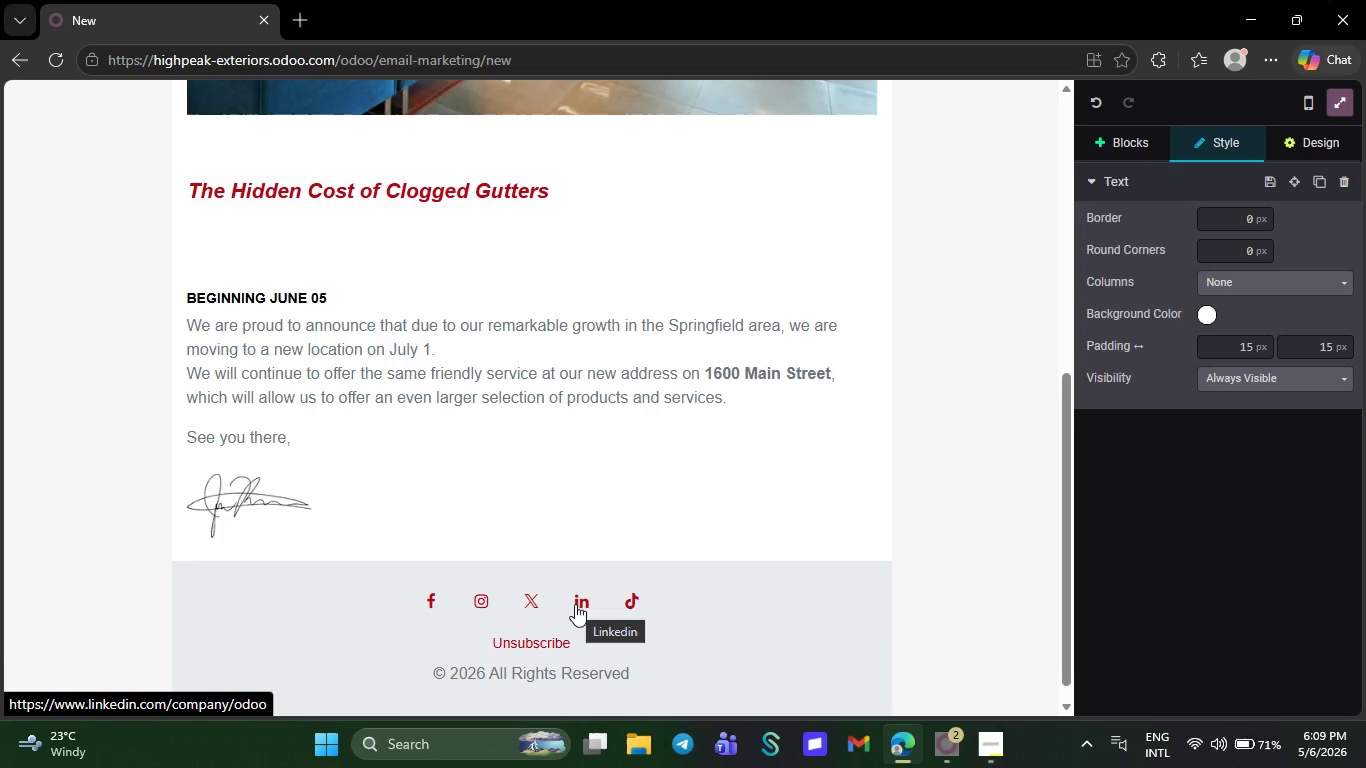 
key(Backspace)
 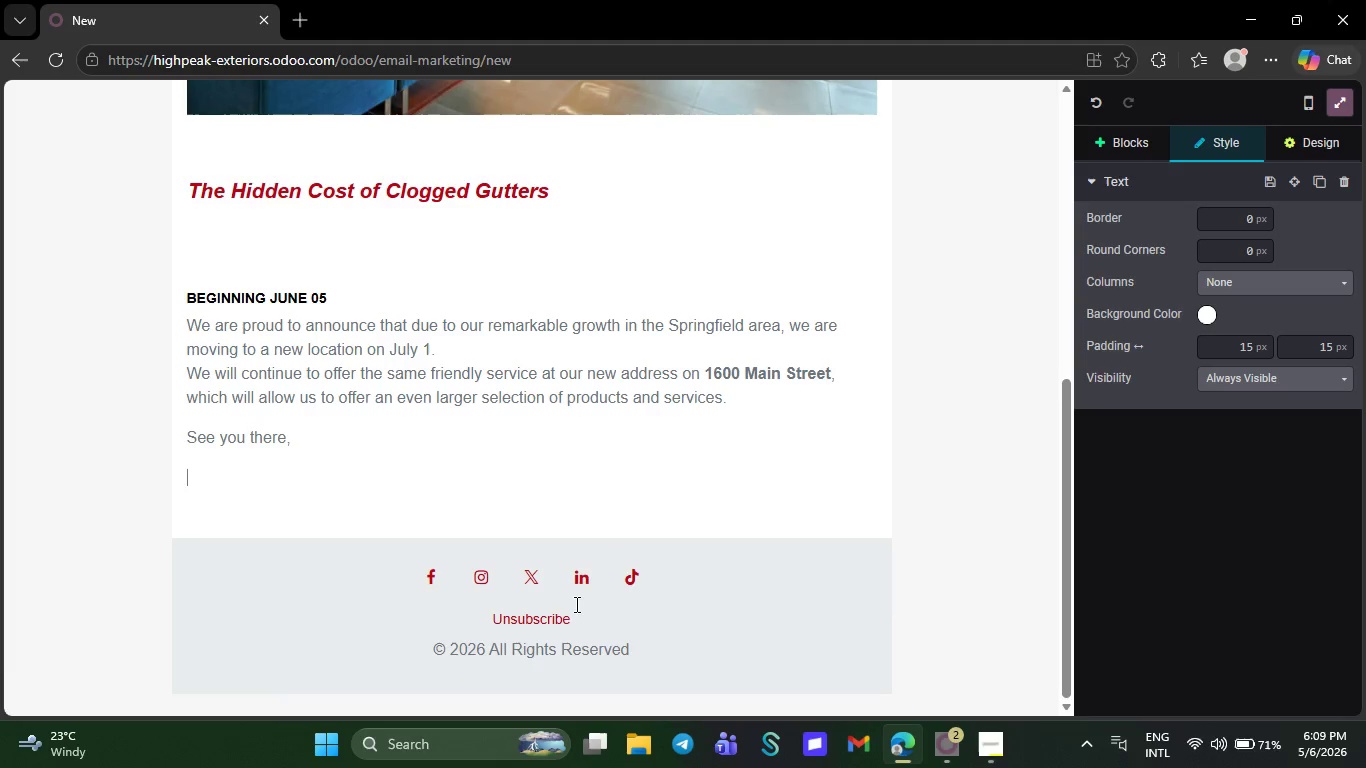 
key(Backspace)
 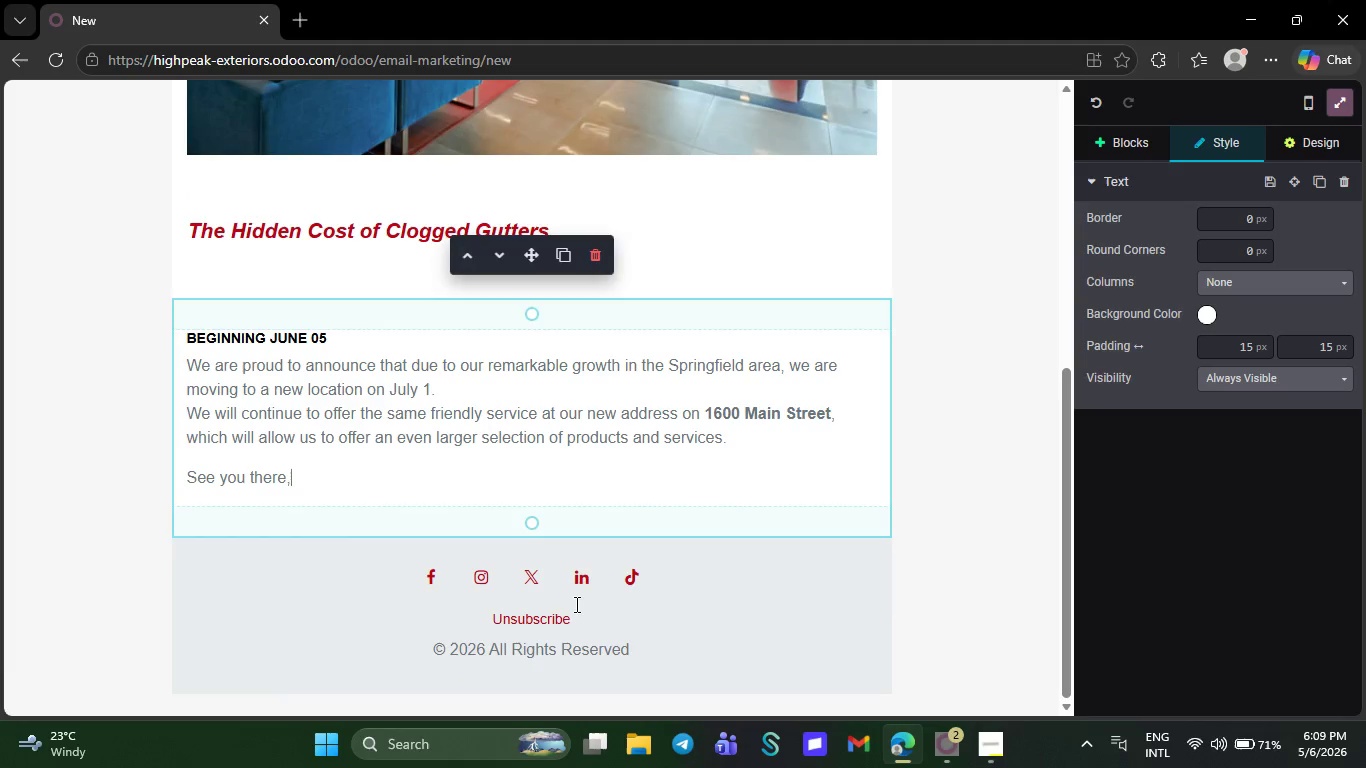 
key(Backspace)
 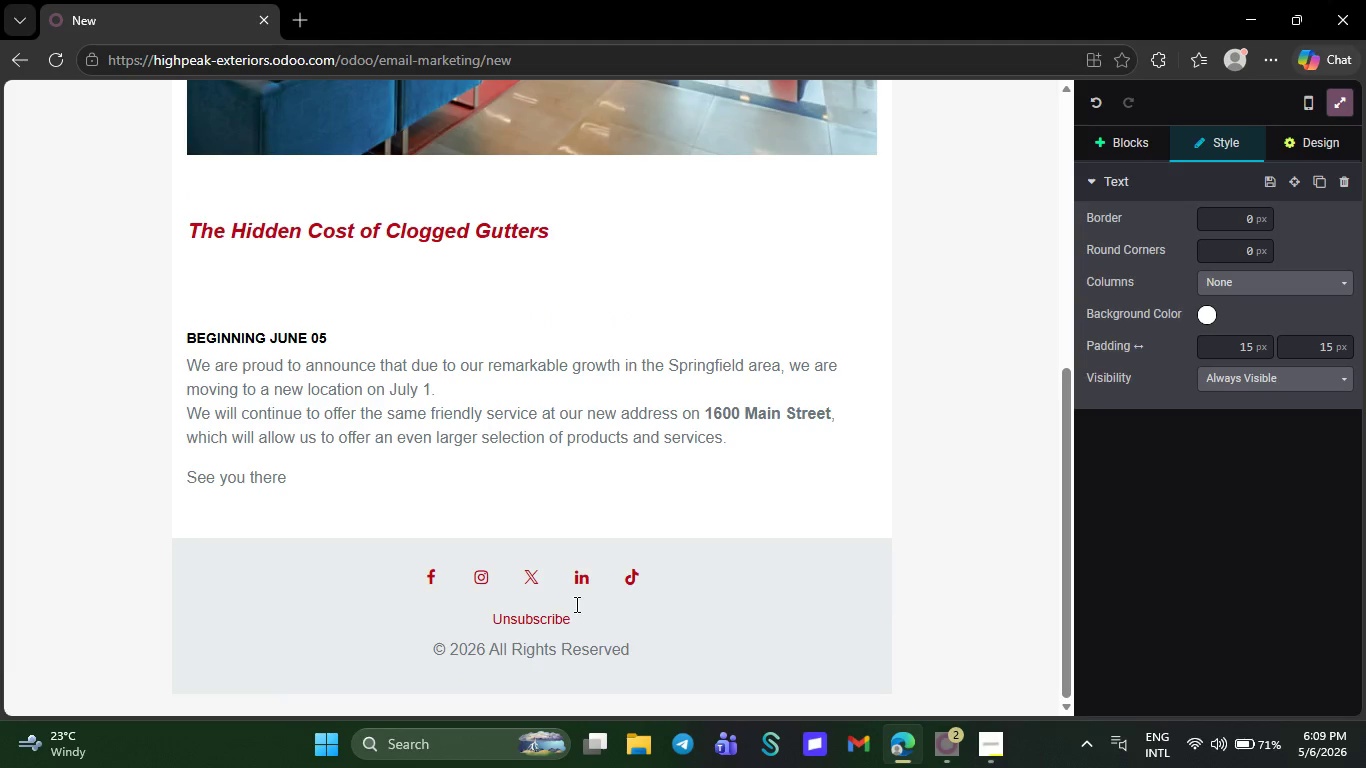 
key(Backspace)
 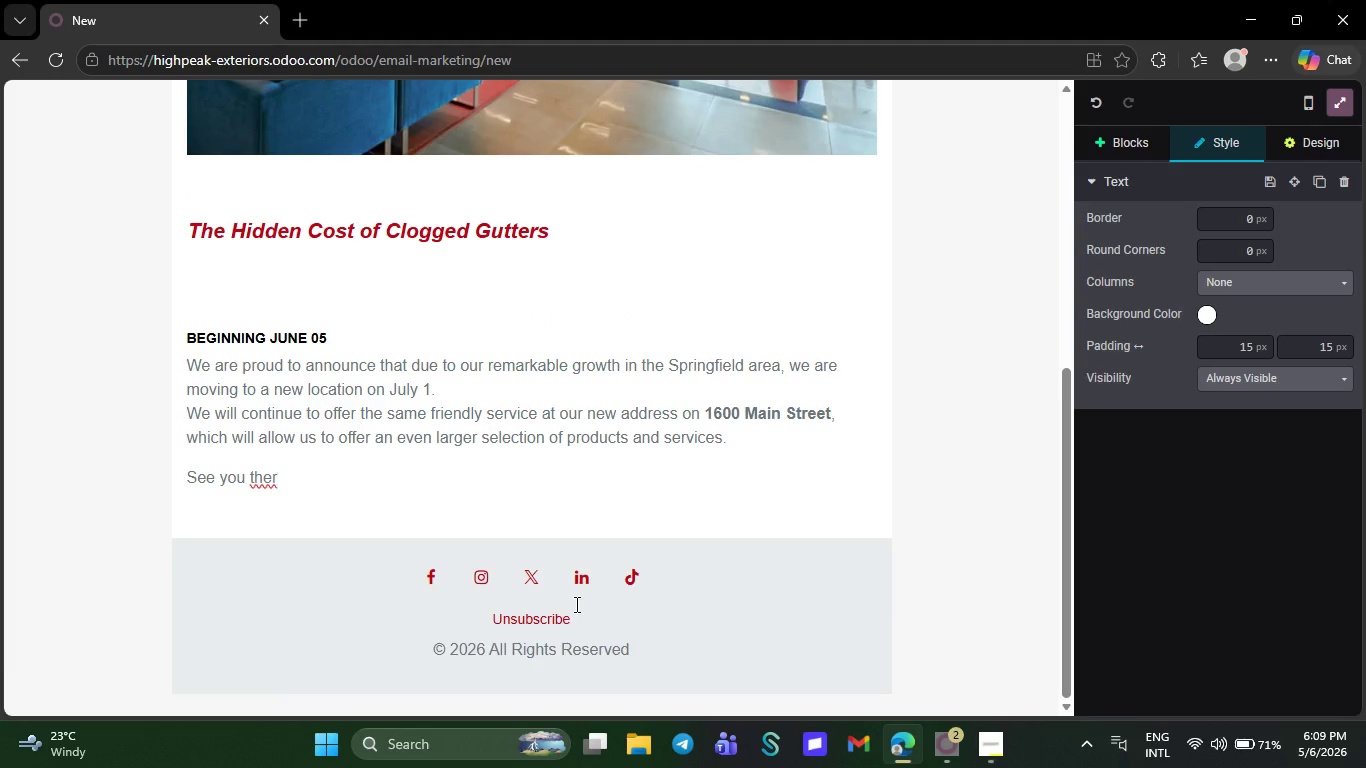 
key(Backspace)
 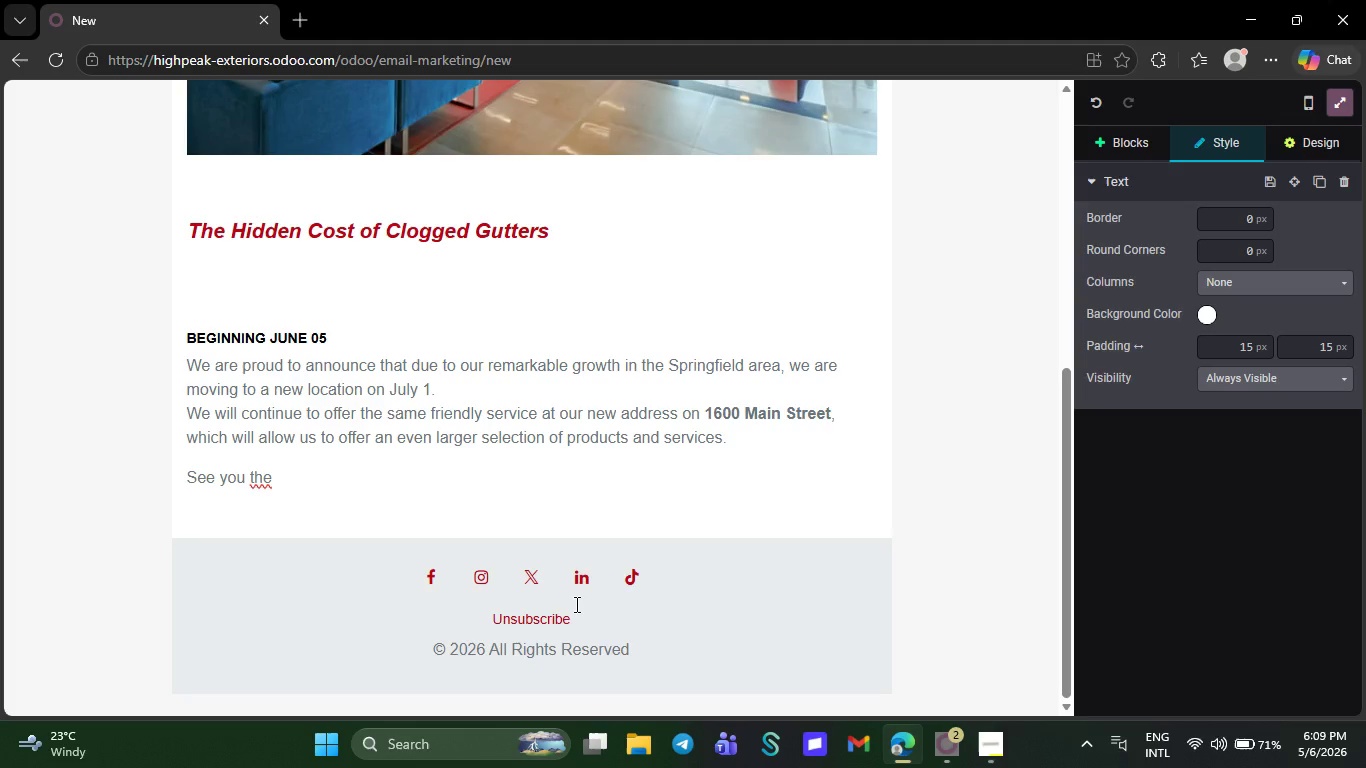 
key(Backspace)
 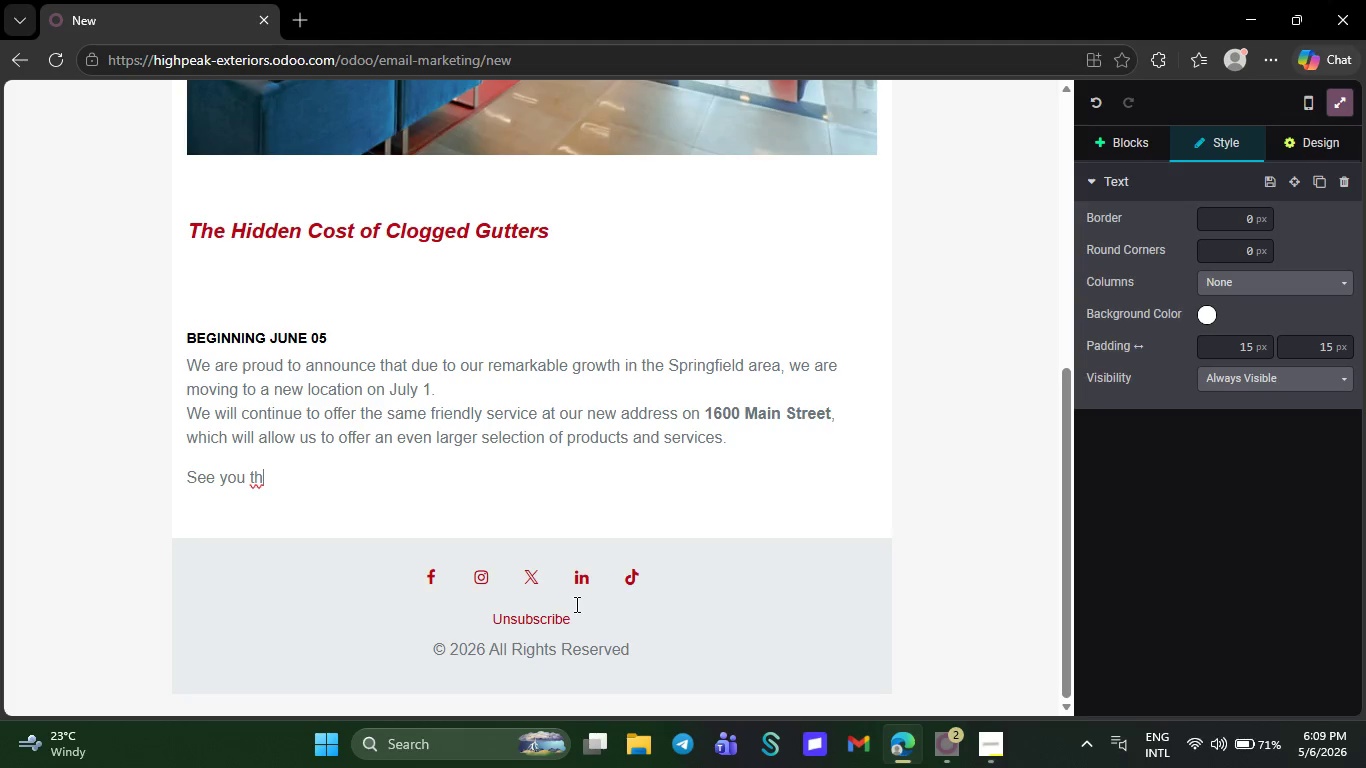 
key(Backspace)
 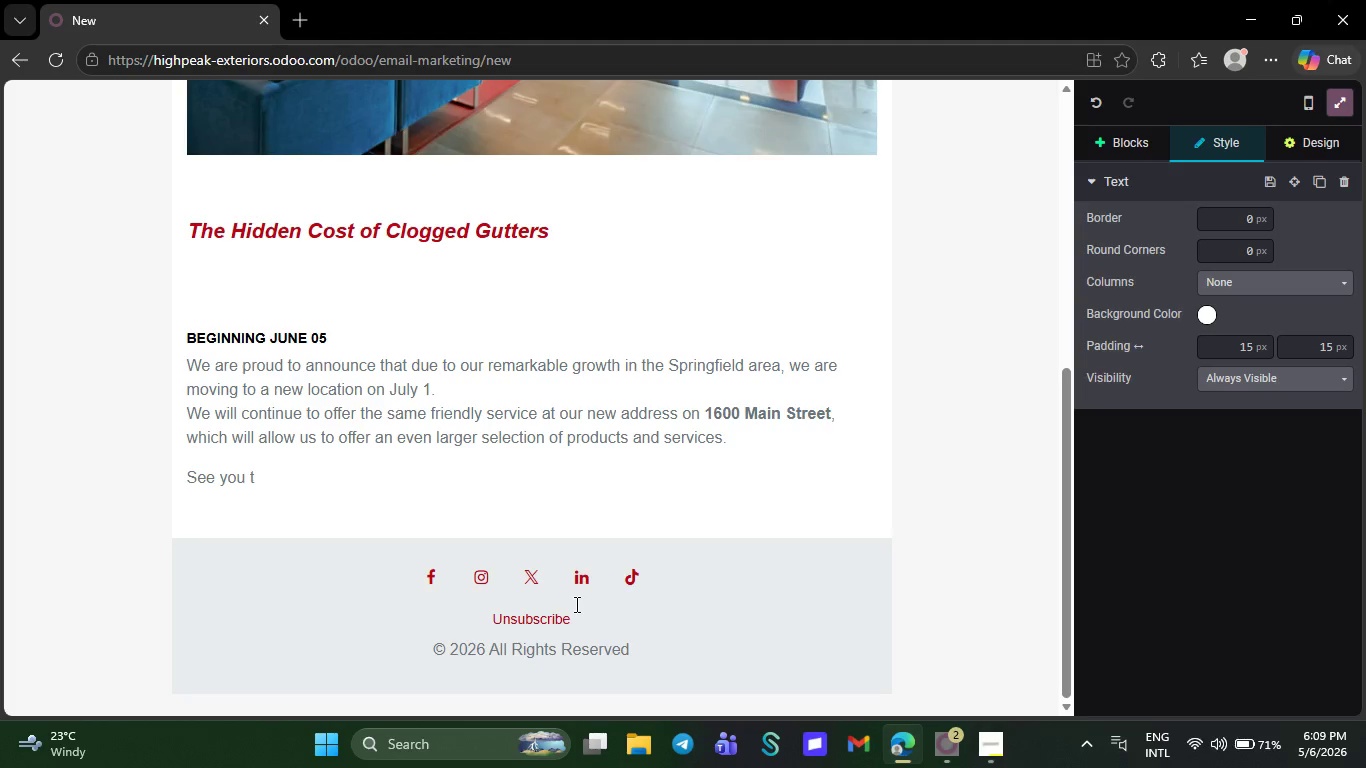 
key(Backspace)
 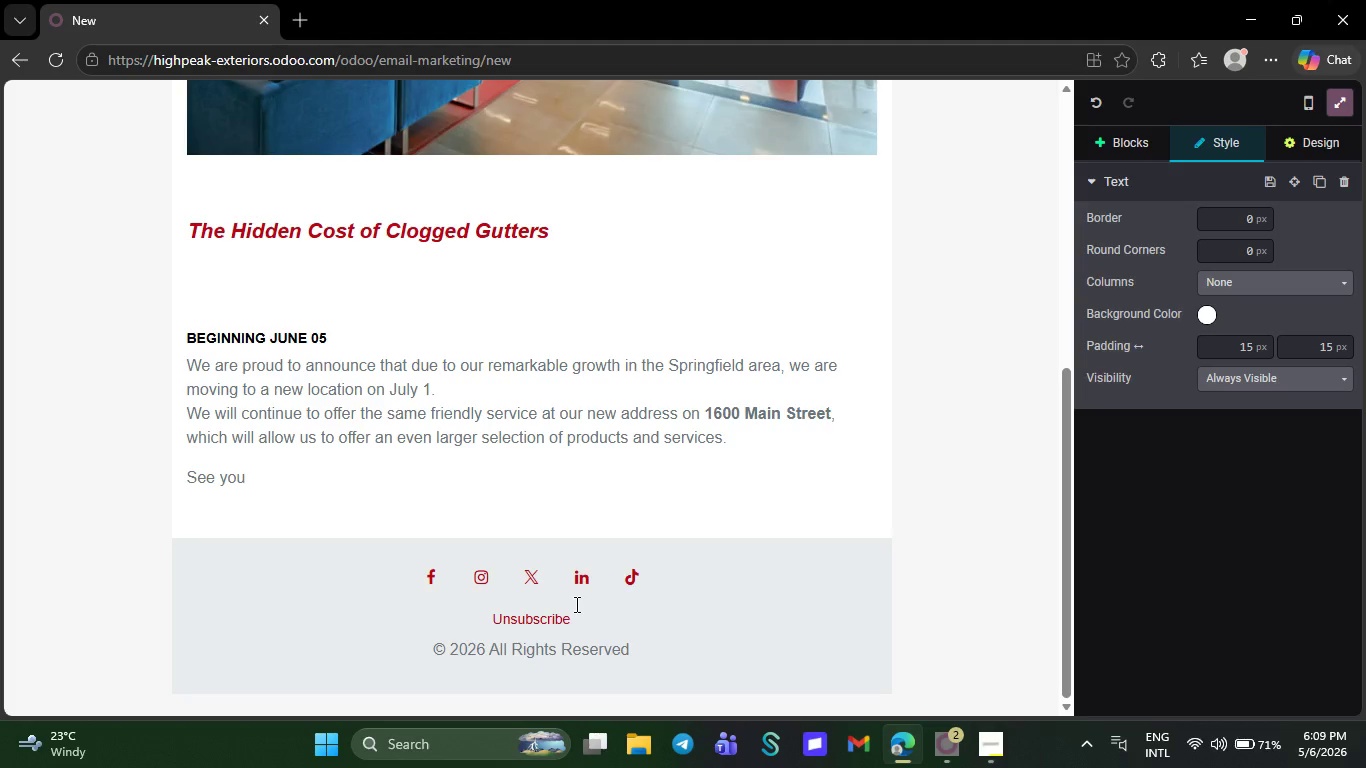 
key(Backspace)
 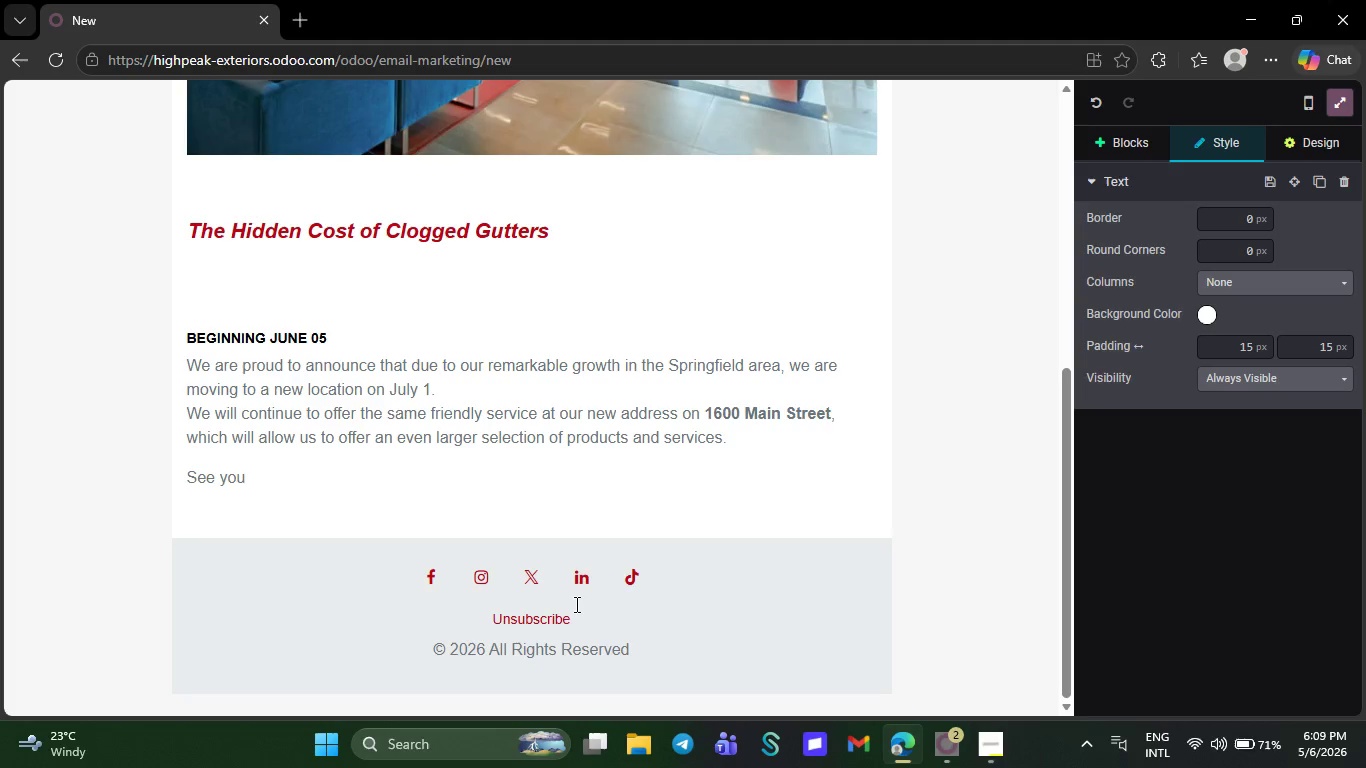 
key(Backspace)
 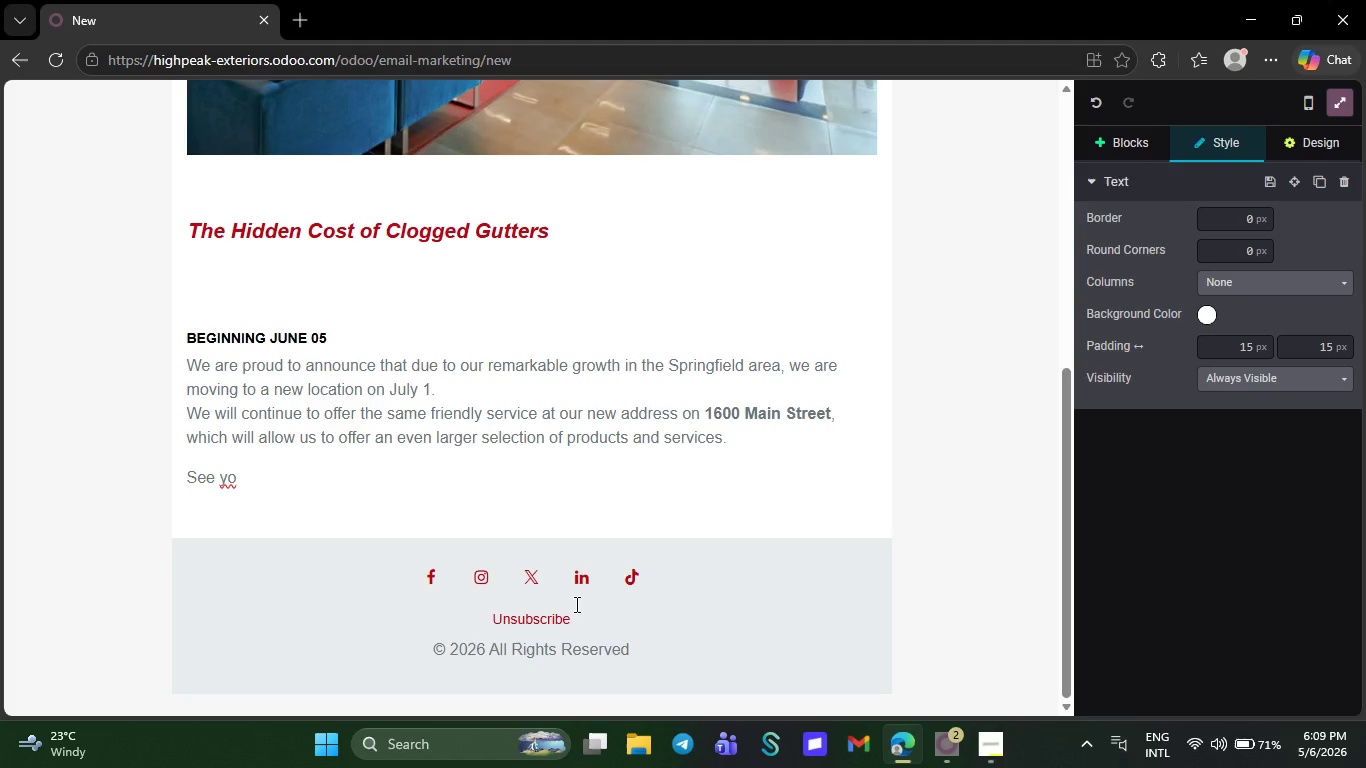 
key(Backspace)
 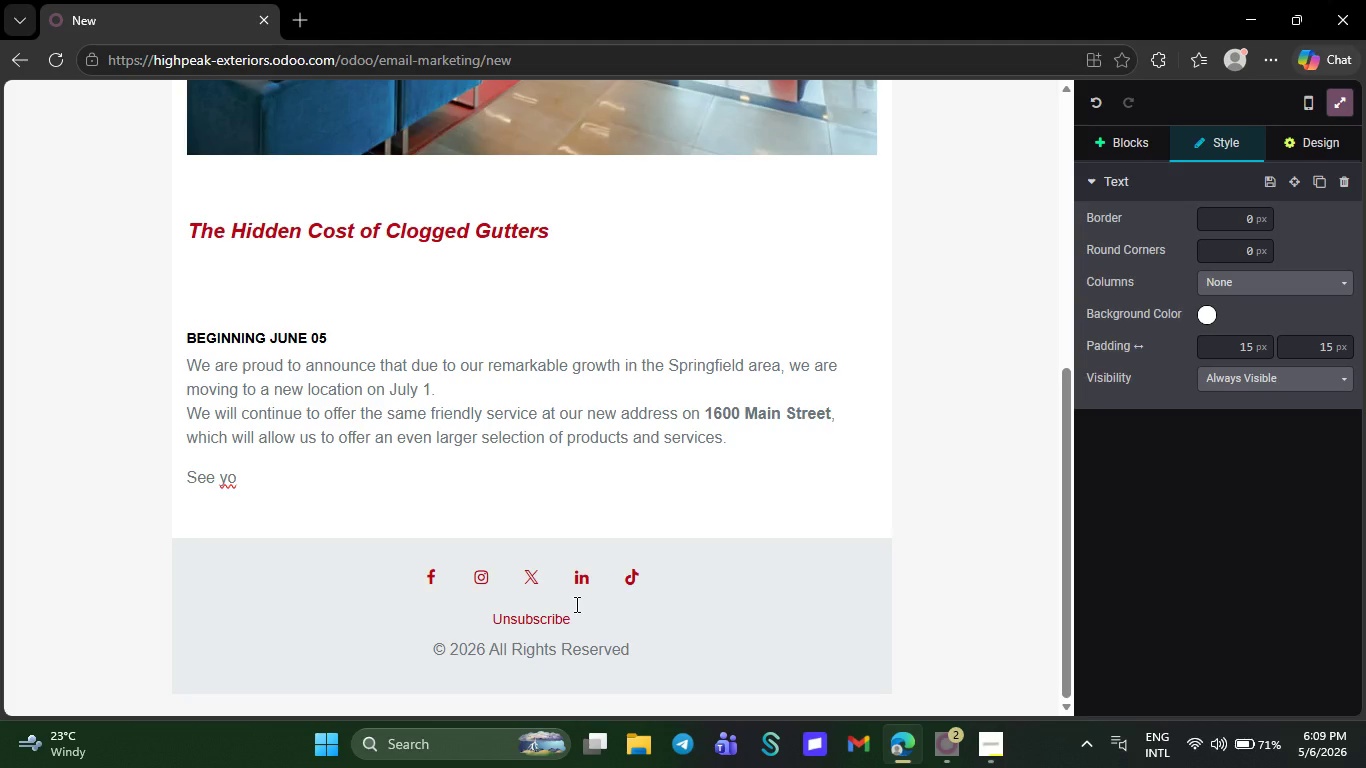 
key(Backspace)
 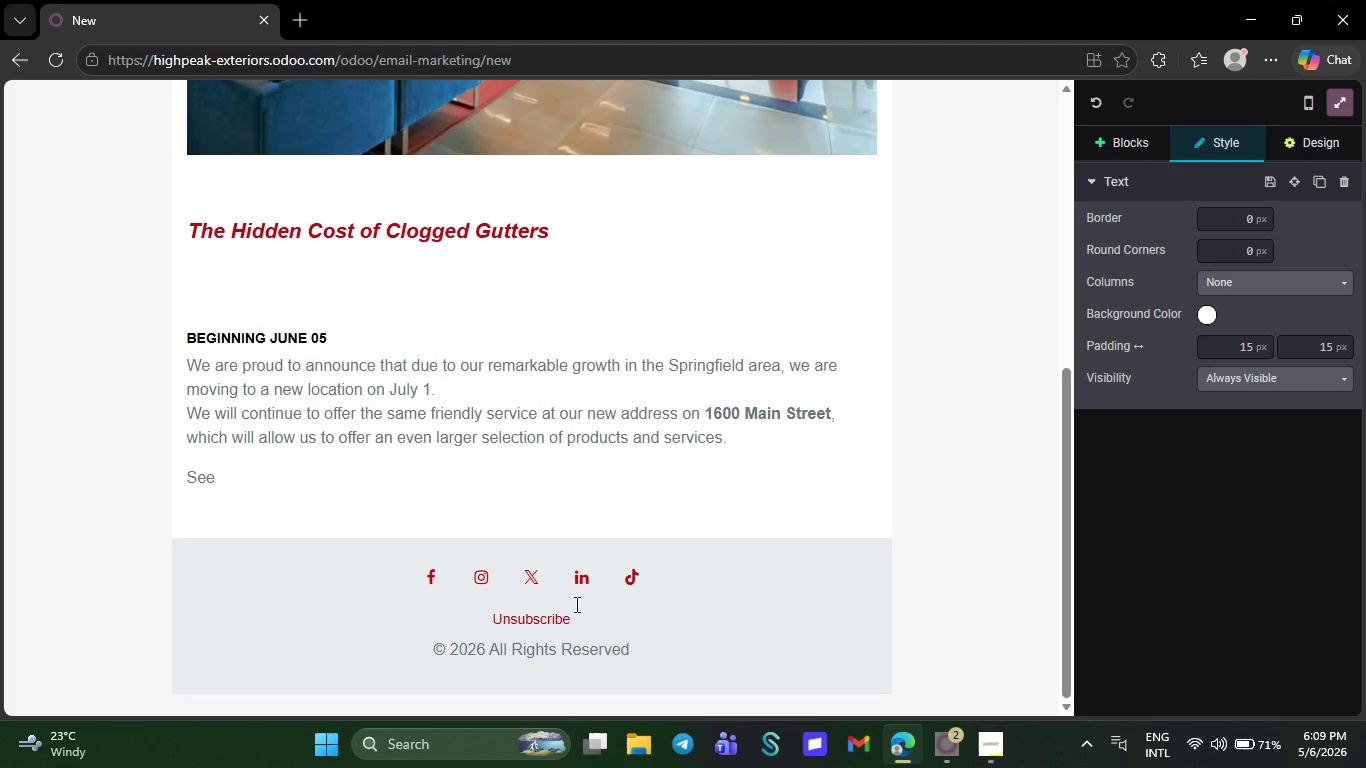 
key(Backspace)
 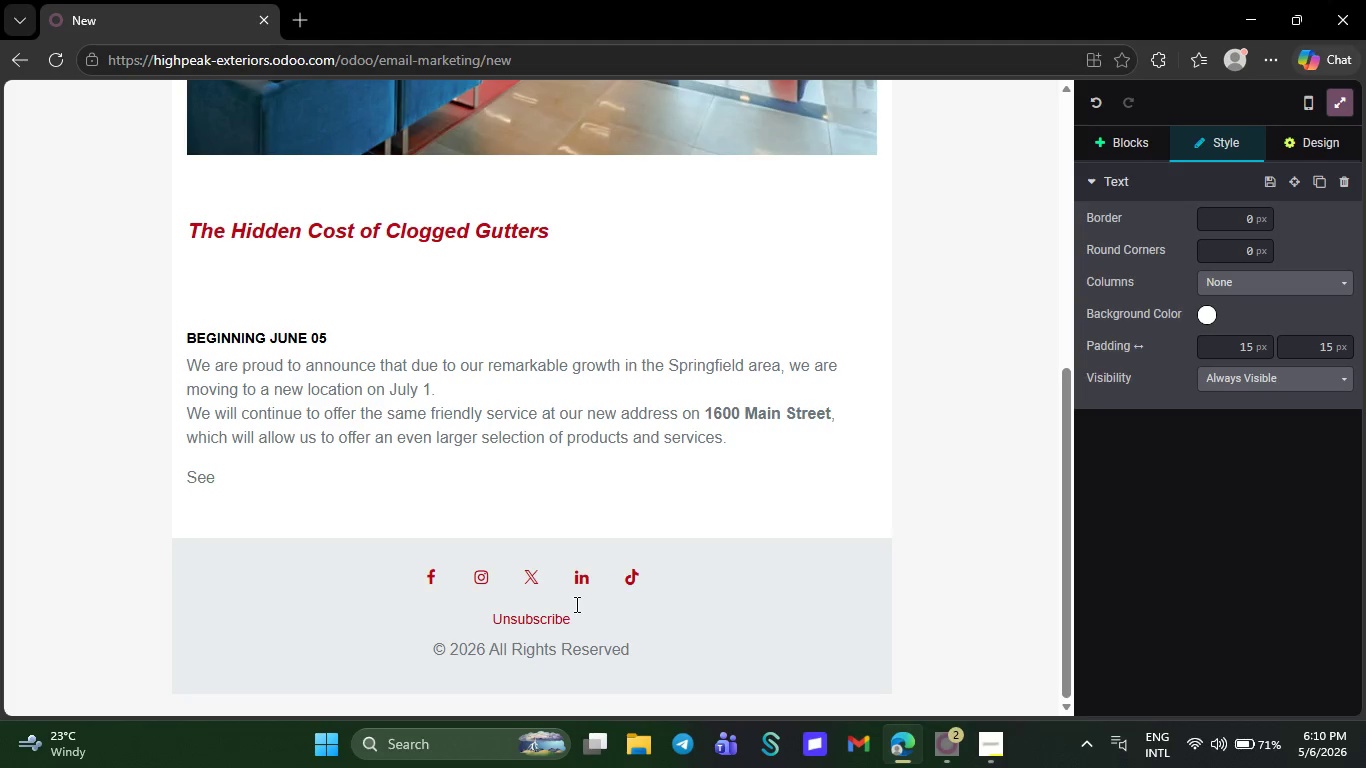 
key(Backspace)
 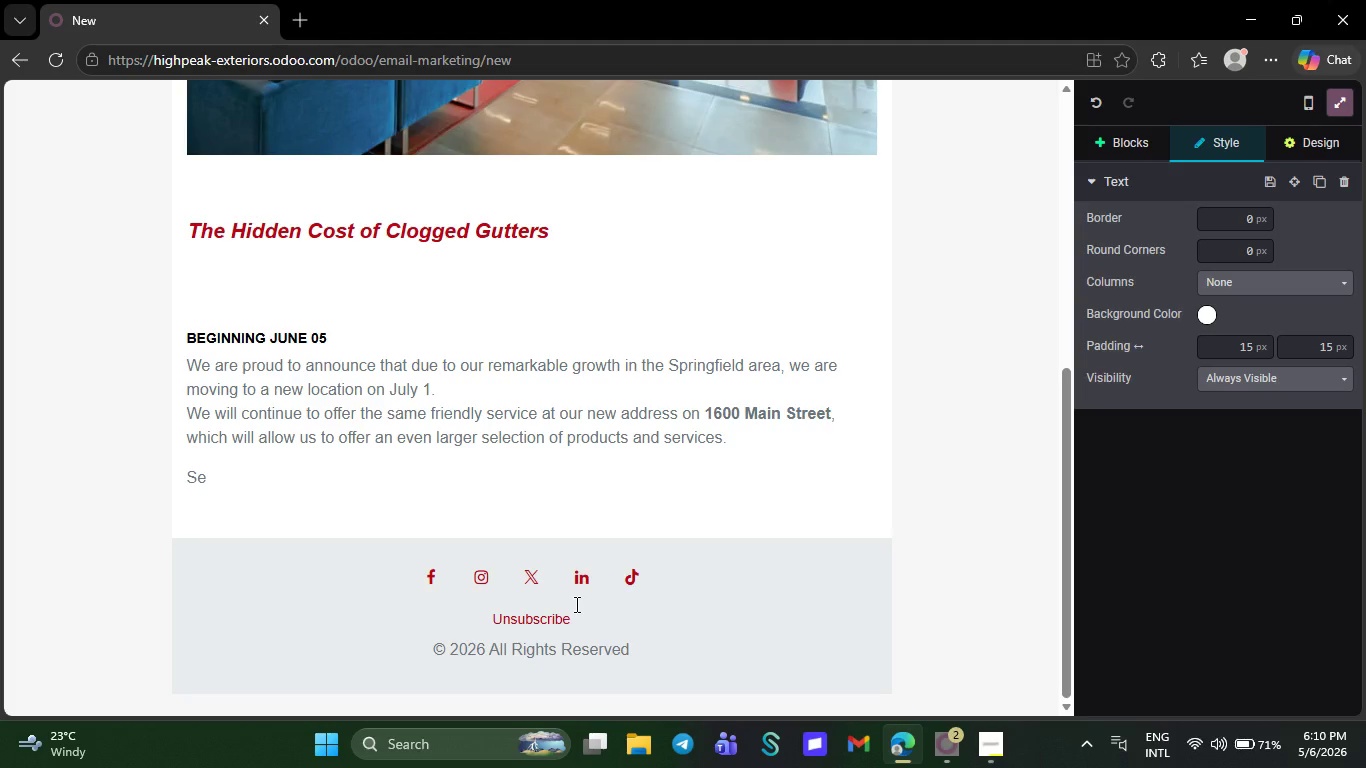 
key(Backspace)
 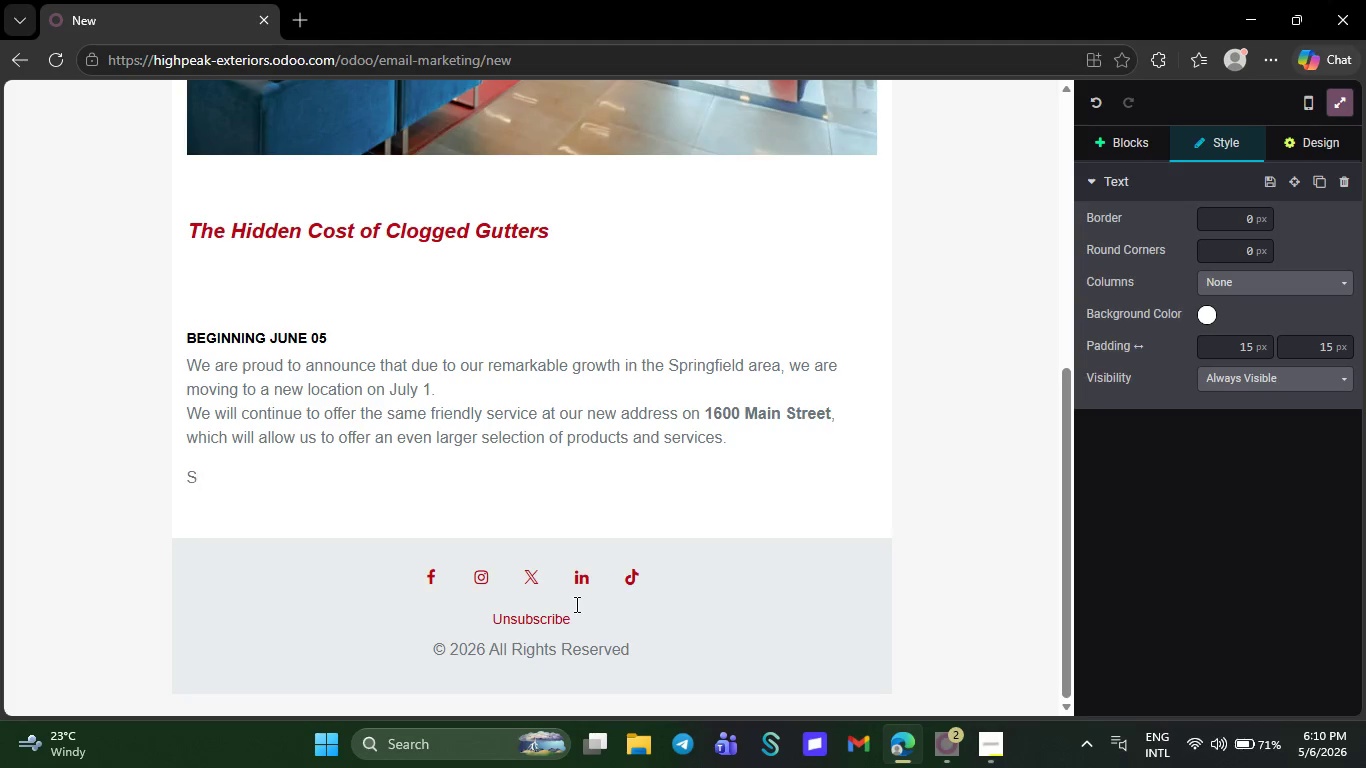 
key(Backspace)
 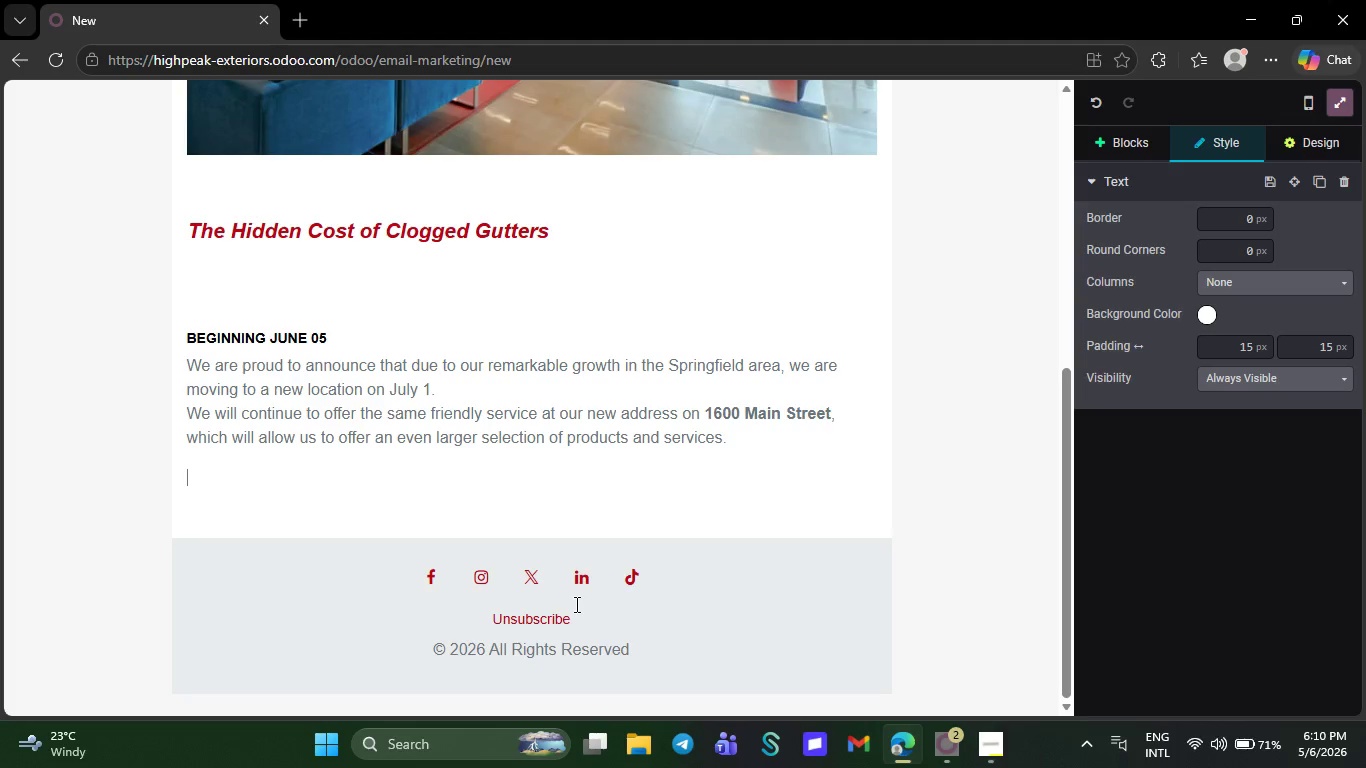 
key(Backspace)
 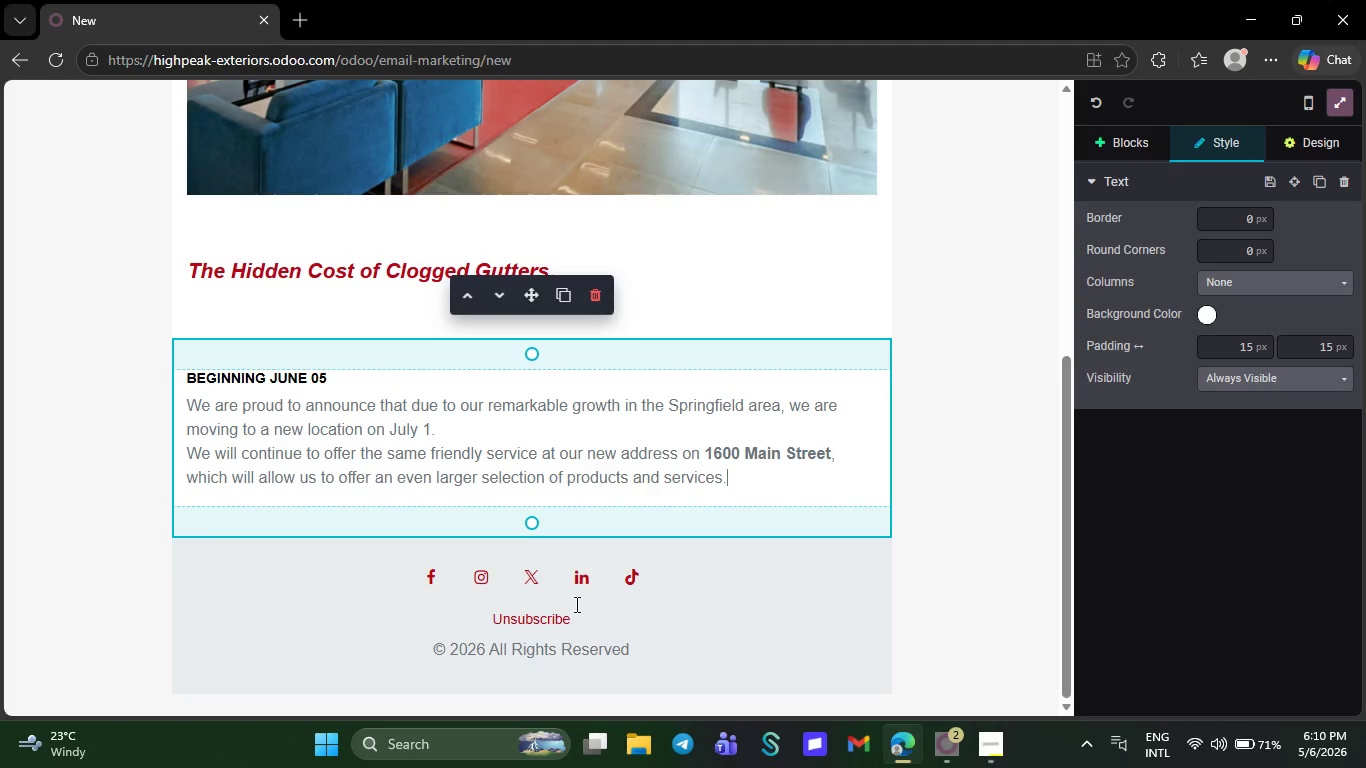 
key(Backspace)
 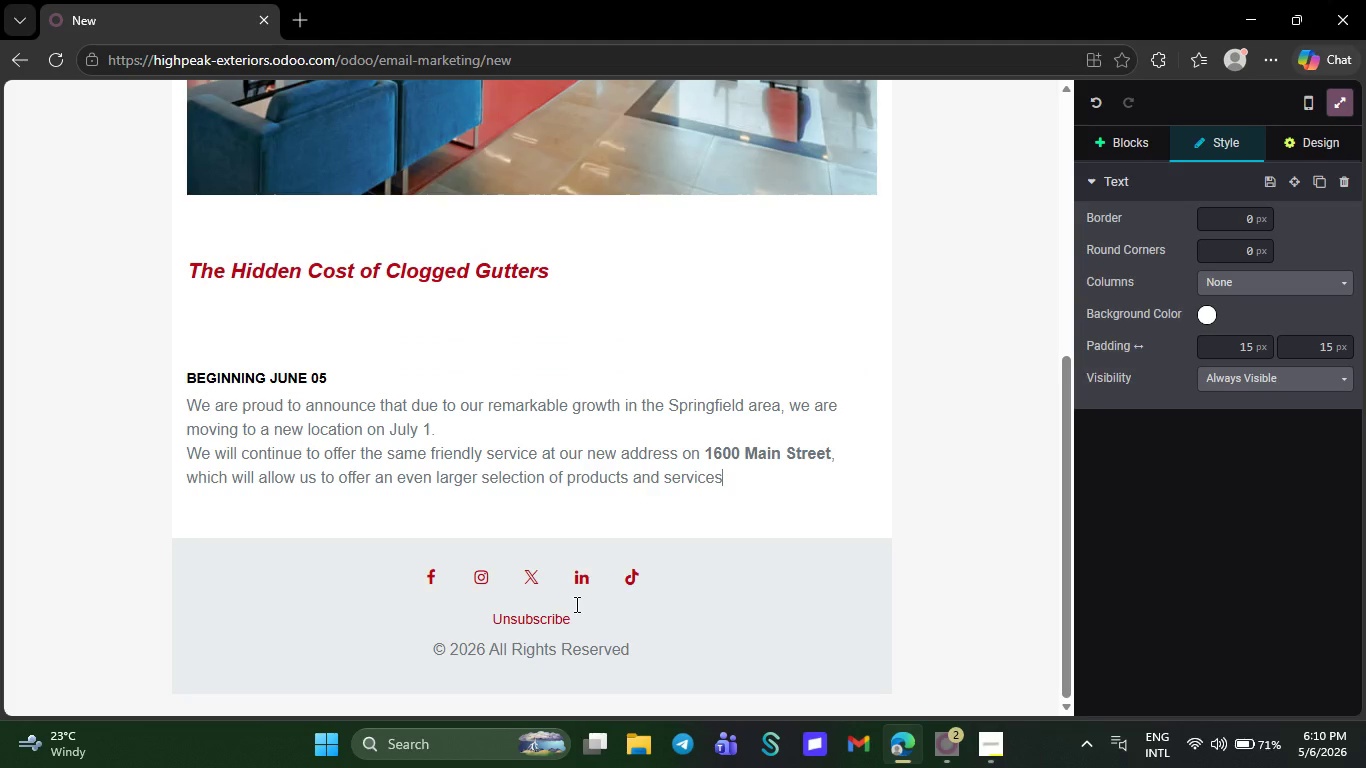 
key(Backspace)
 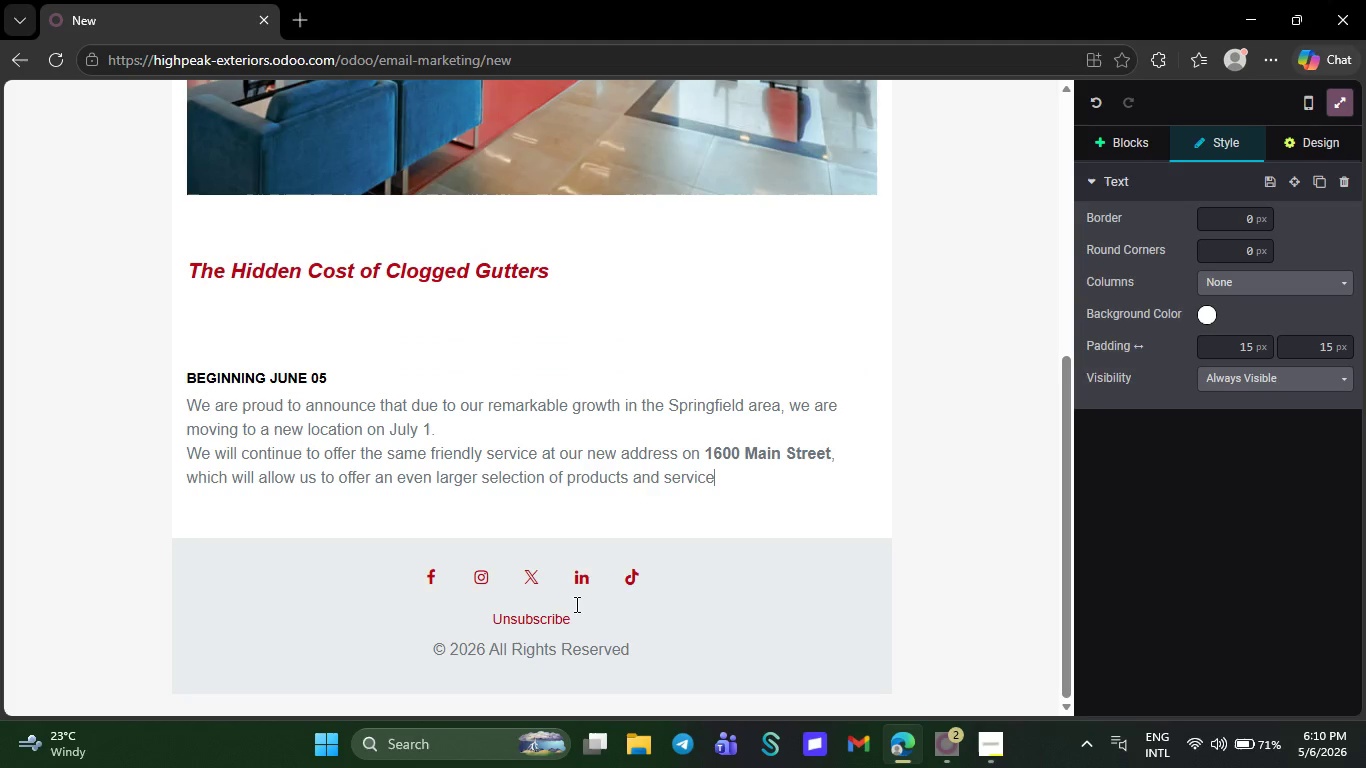 
wait(9.66)
 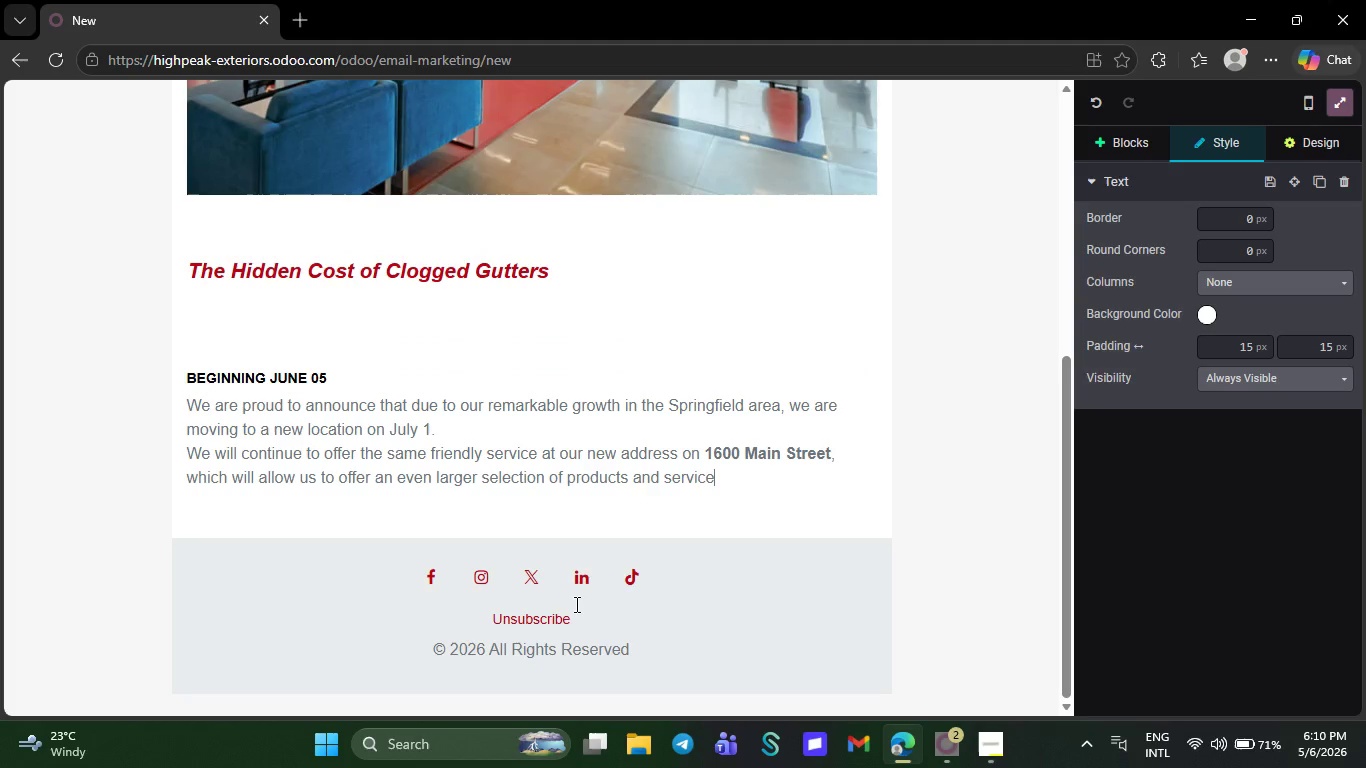 
key(Backspace)
 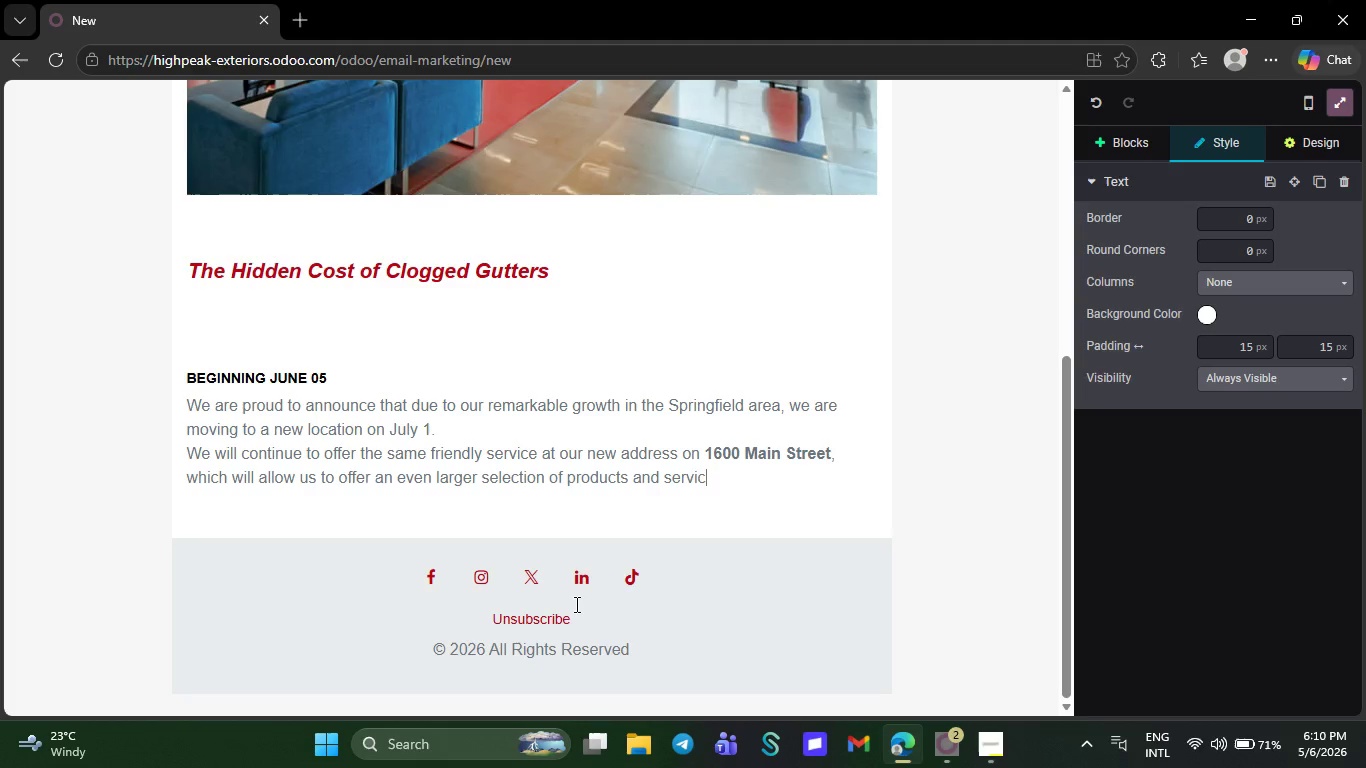 
key(Backspace)
 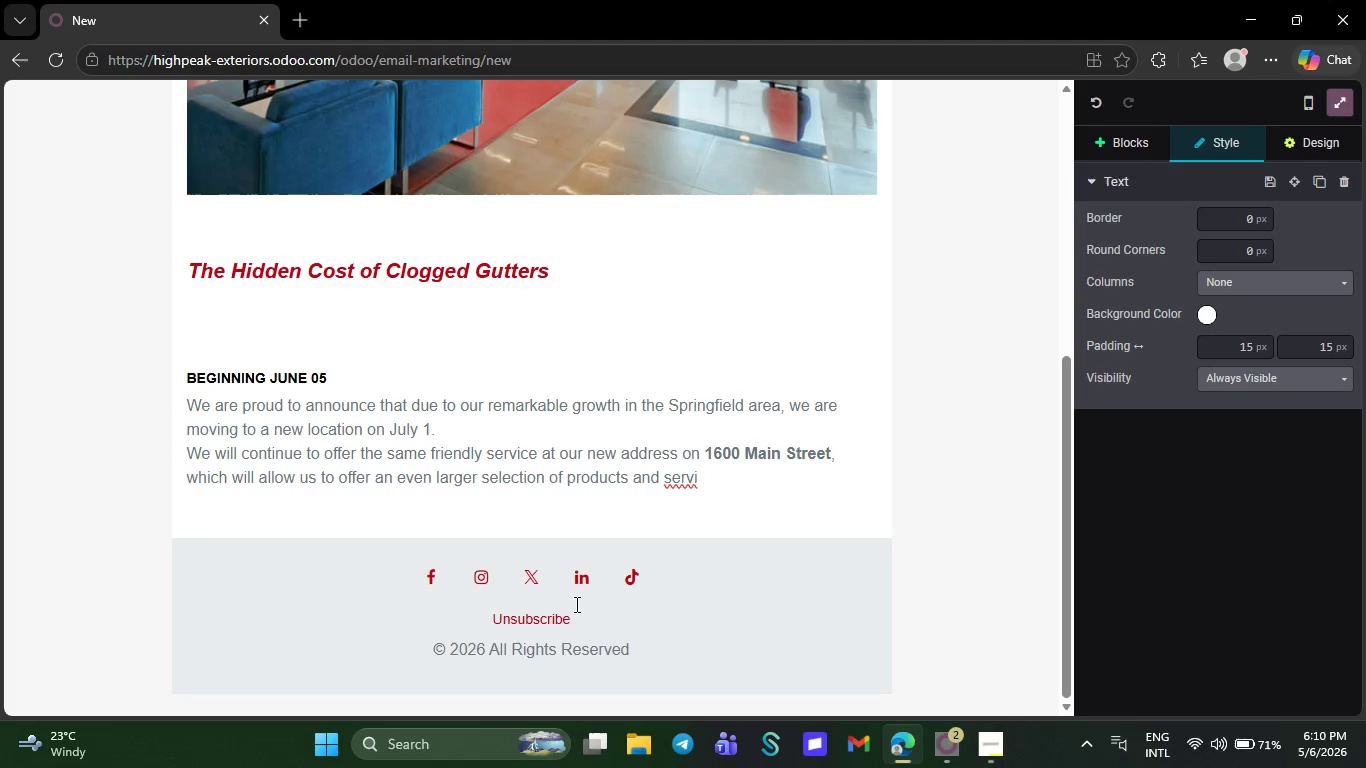 
key(Backspace)
 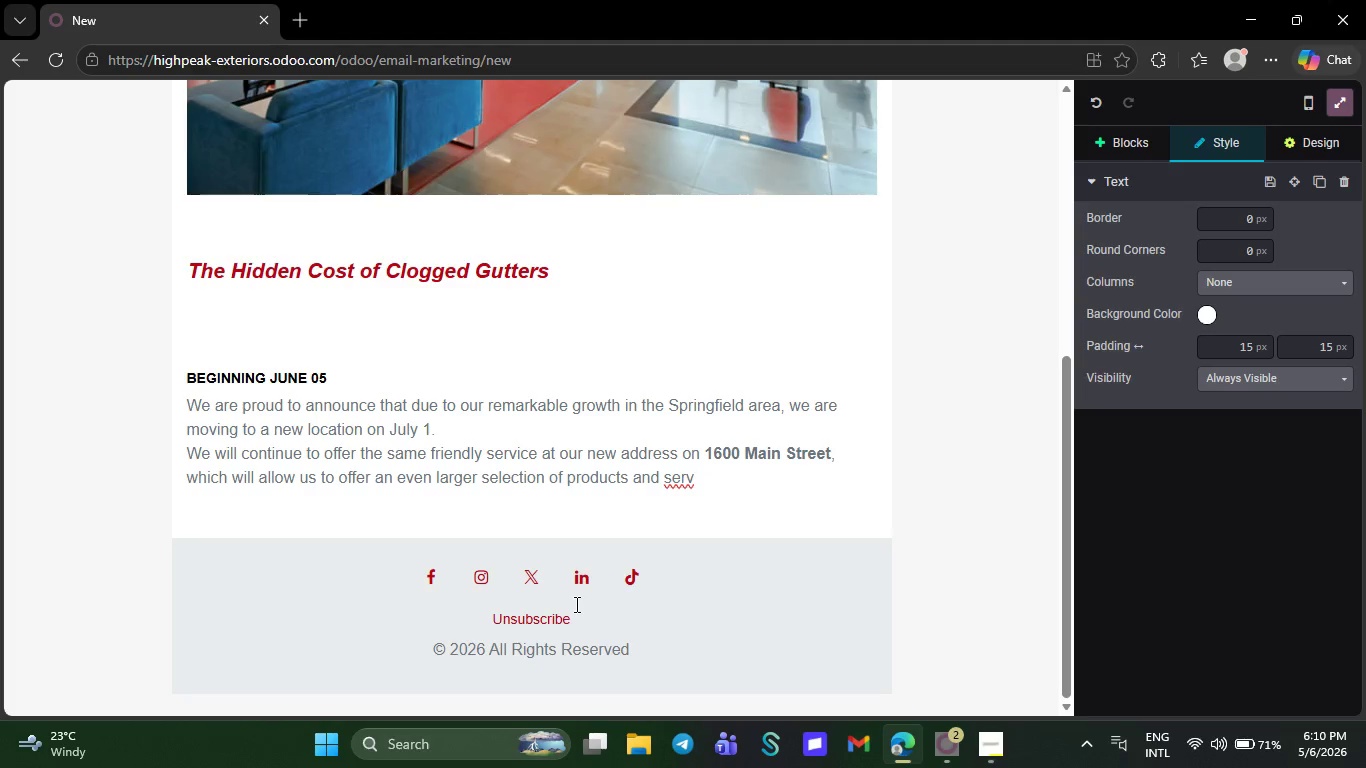 
key(Backspace)
 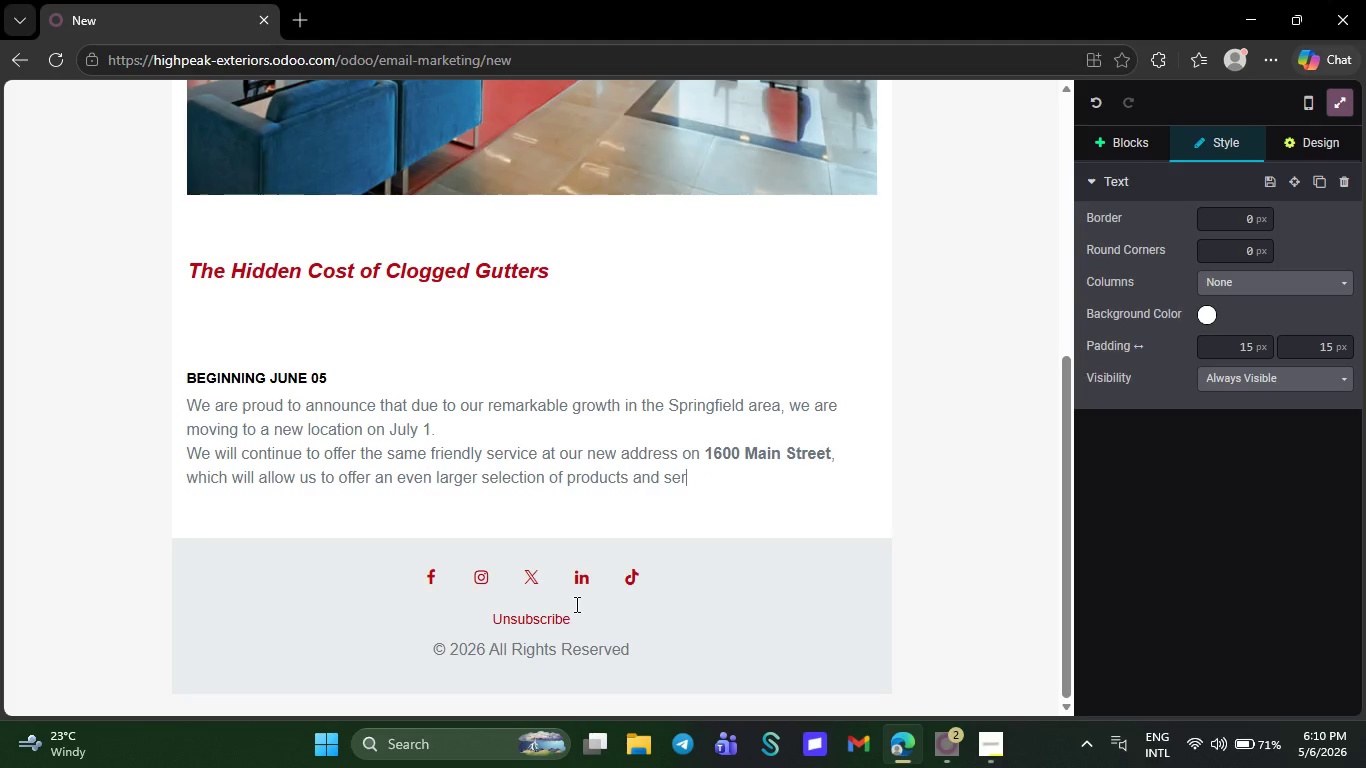 
key(Backspace)
 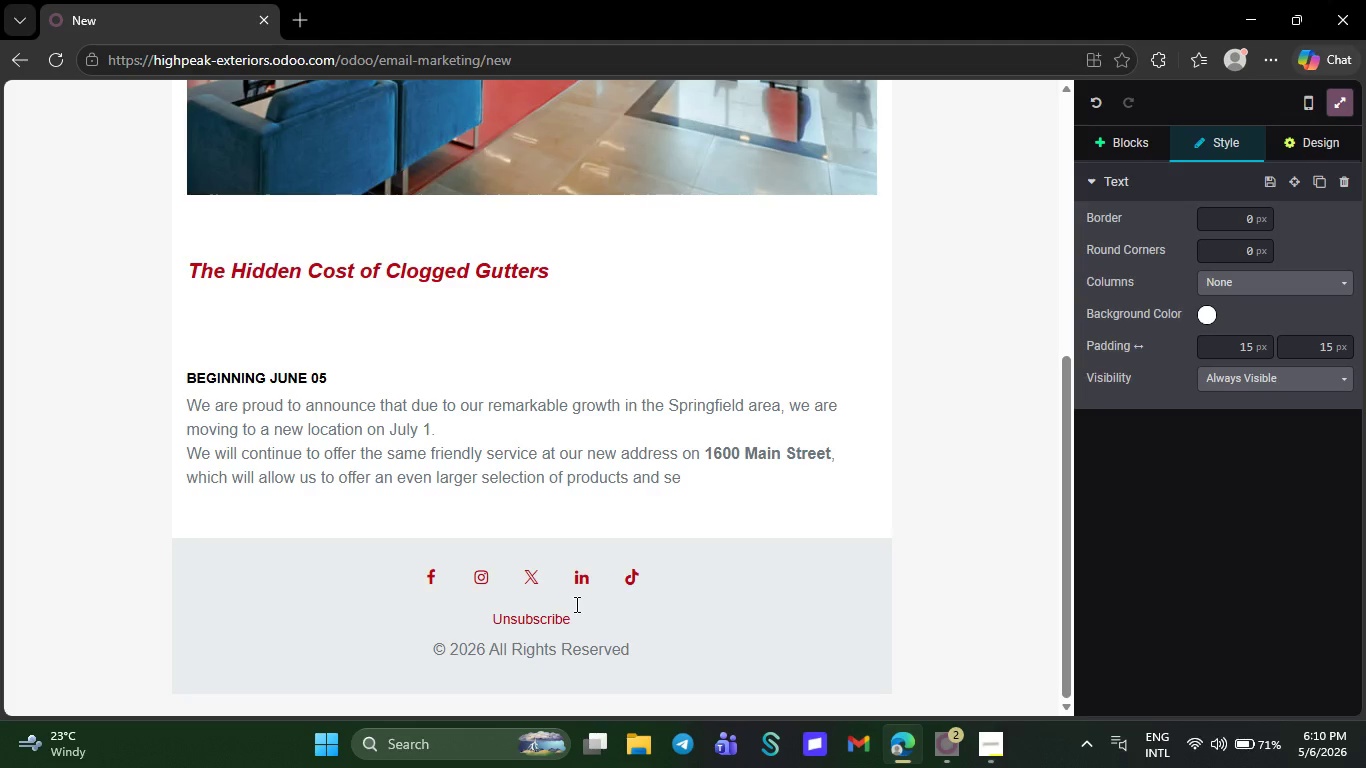 
key(Backspace)
 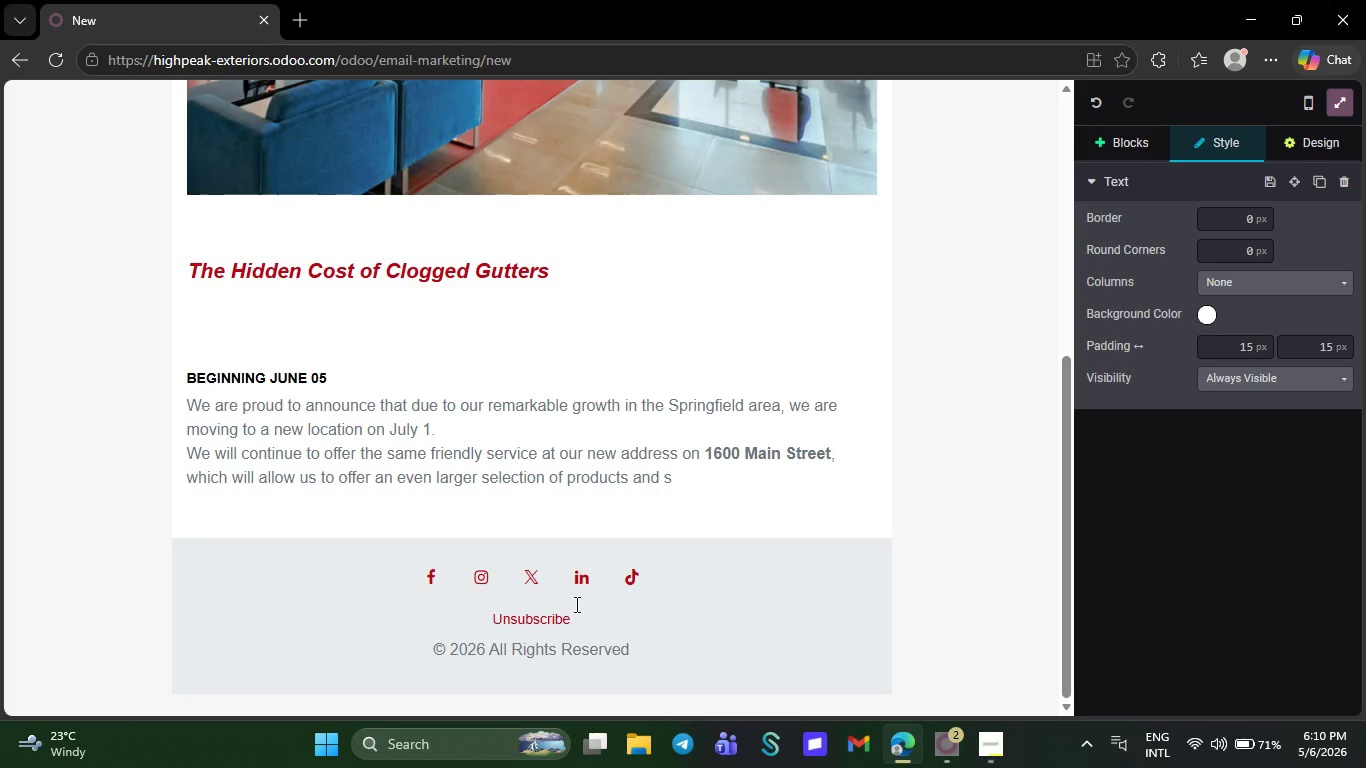 
key(Backspace)
 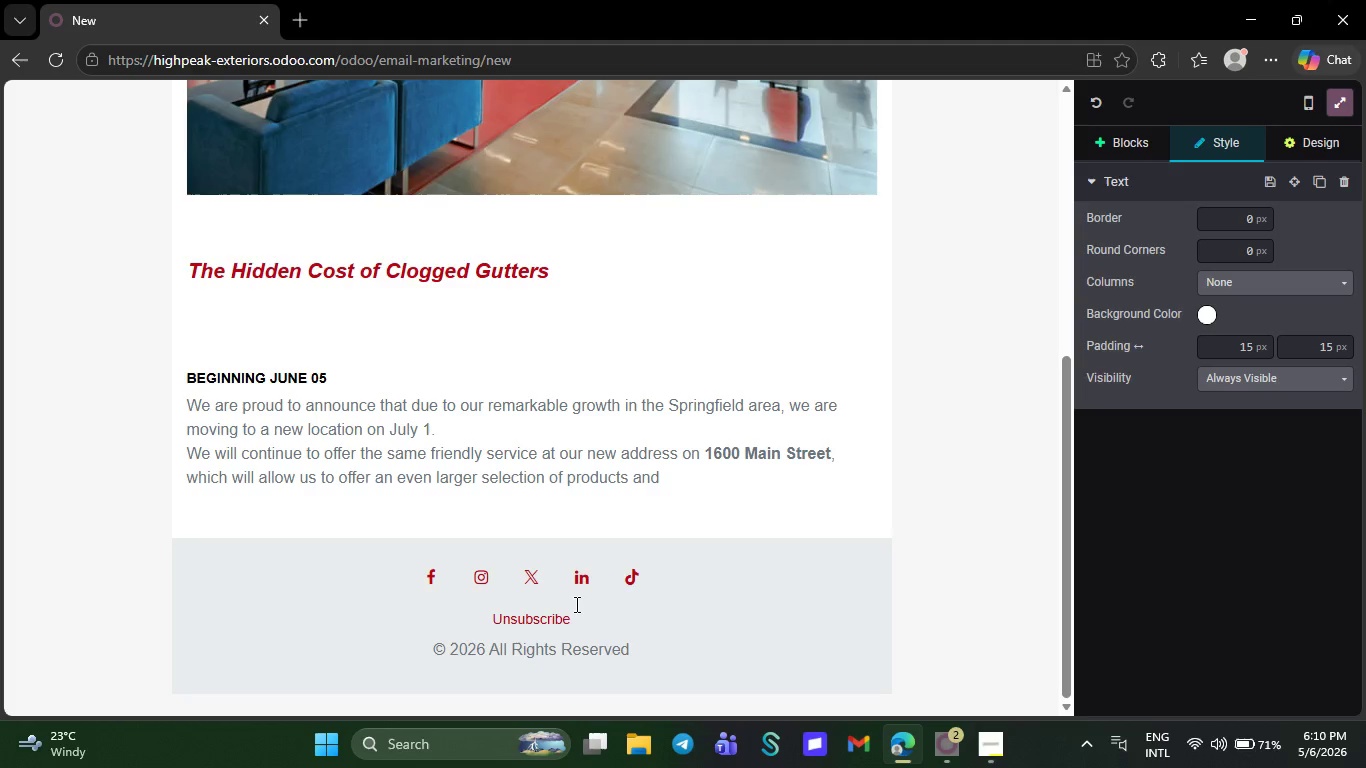 
key(Backspace)
 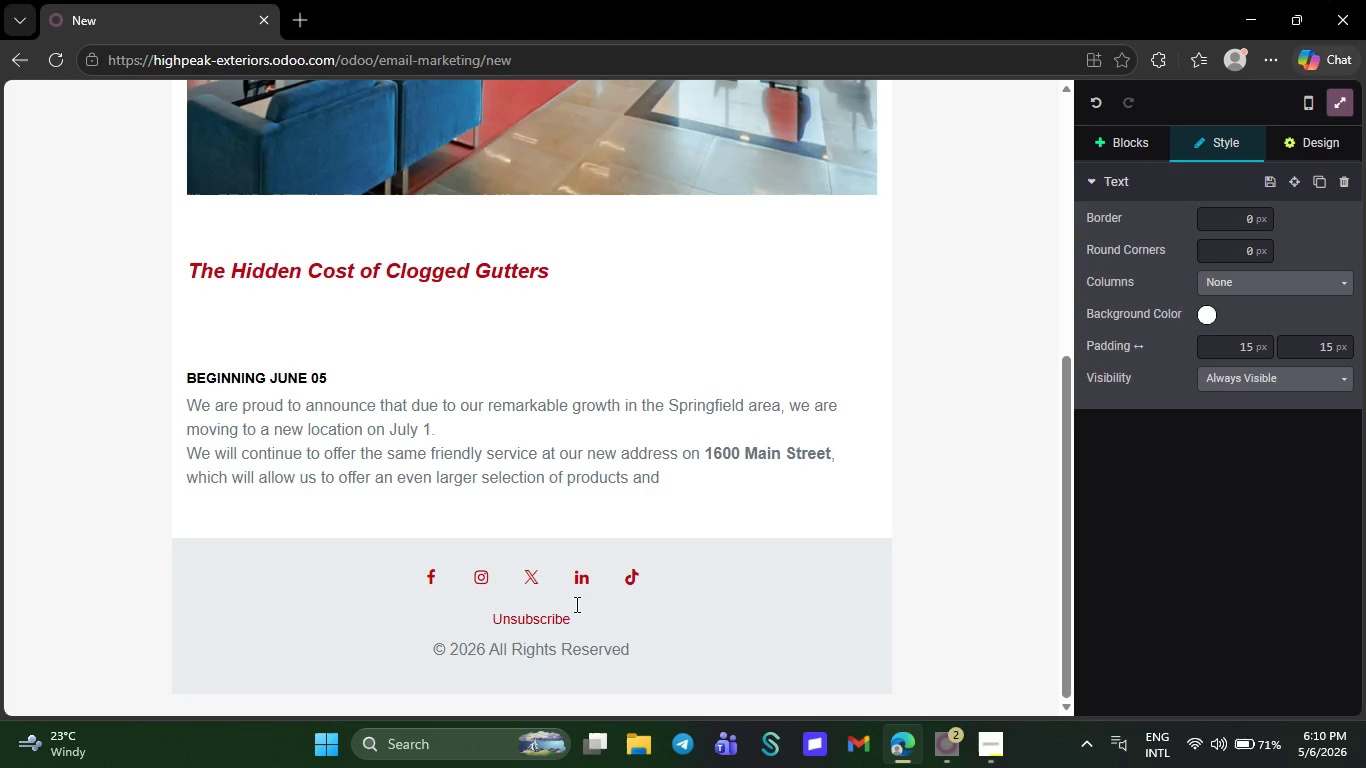 
key(Backspace)
 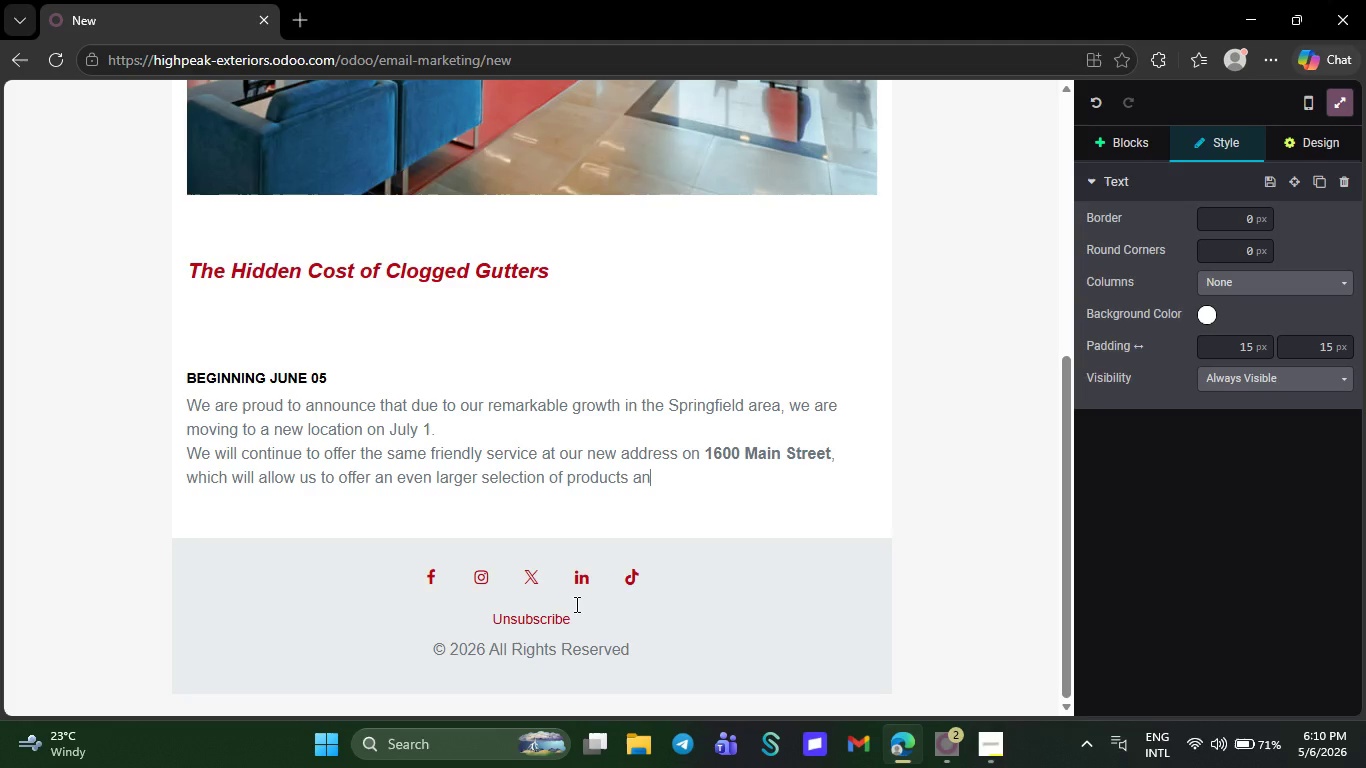 
key(Backspace)
 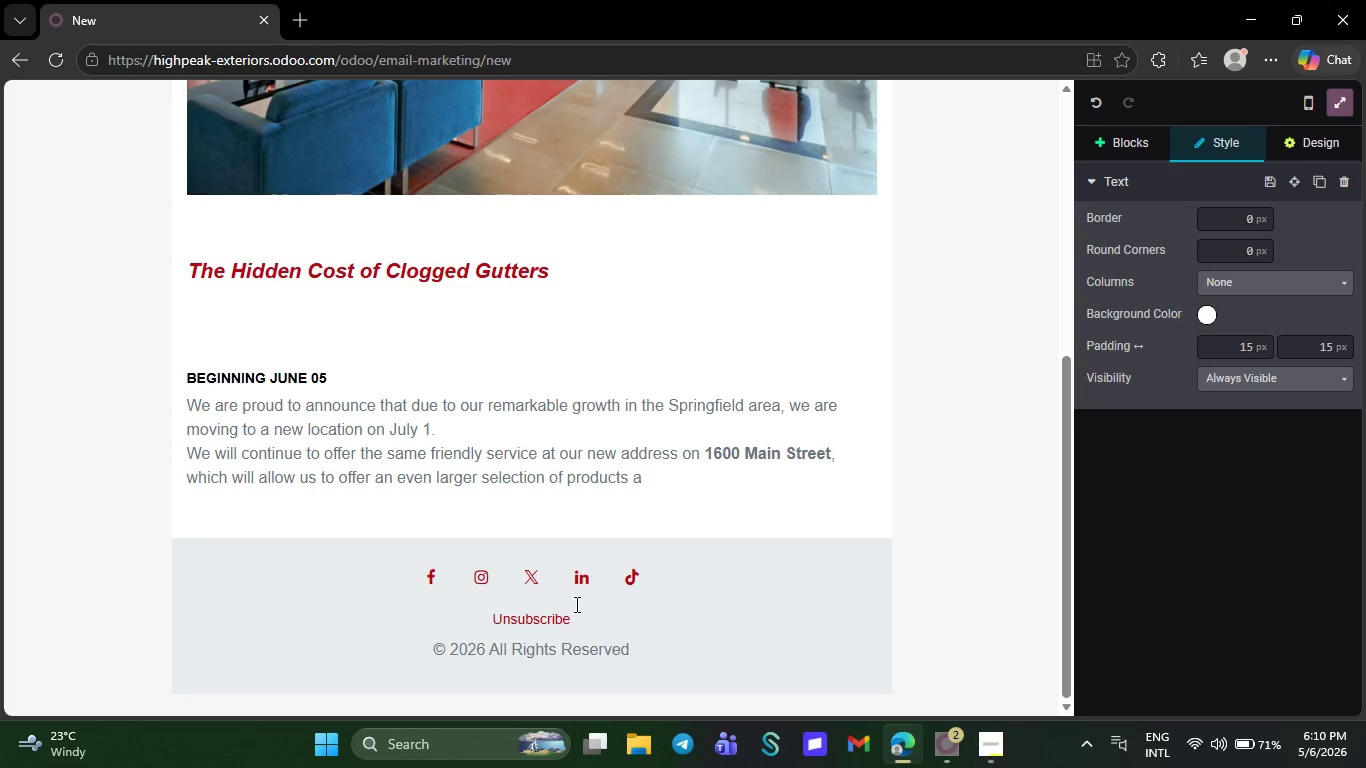 
key(Backspace)
 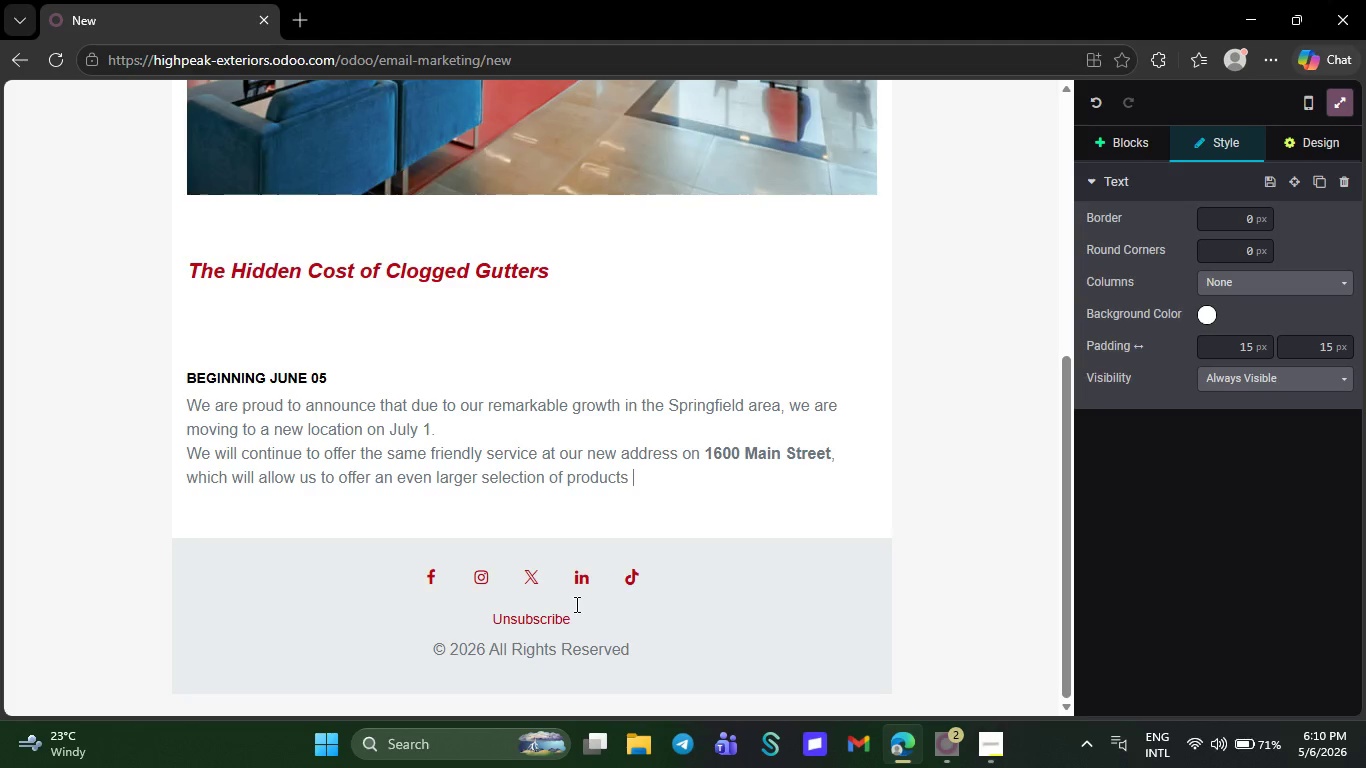 
key(Backspace)
 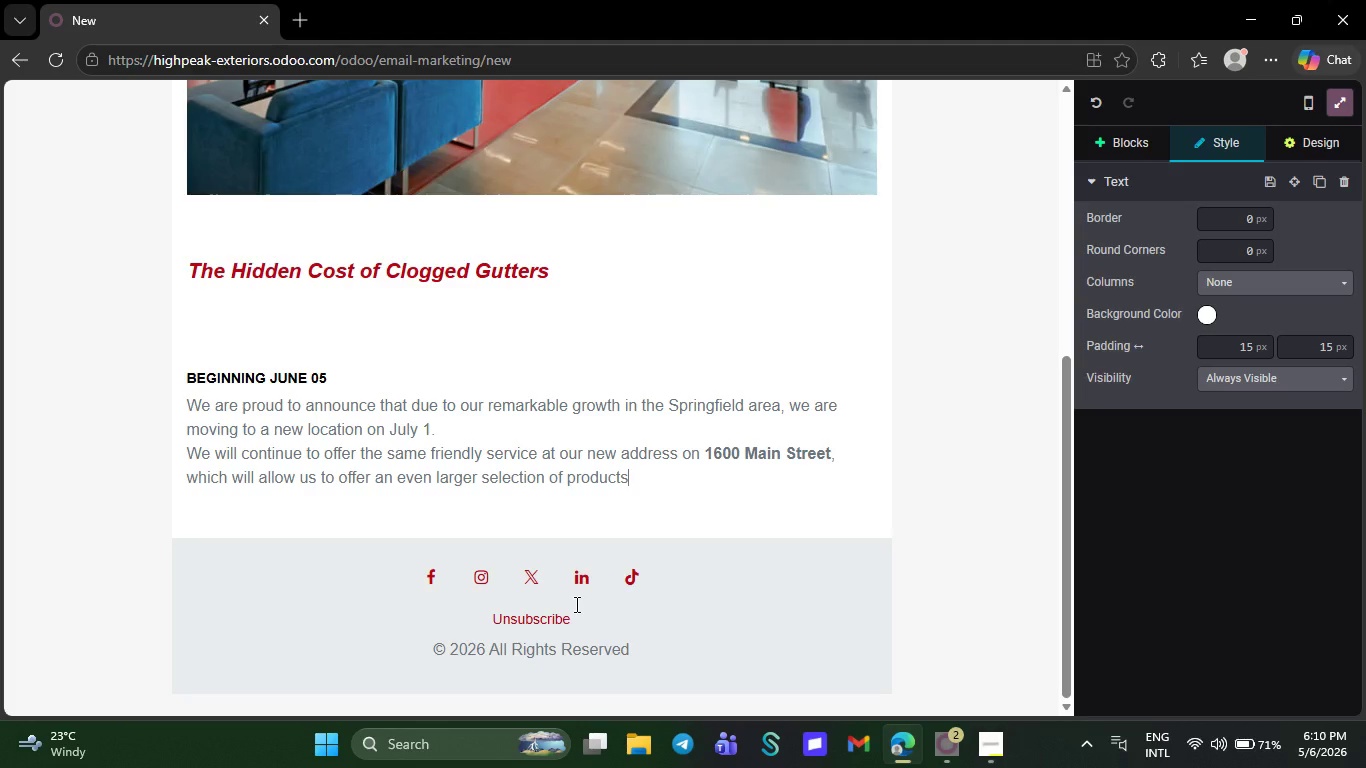 
key(Backspace)
 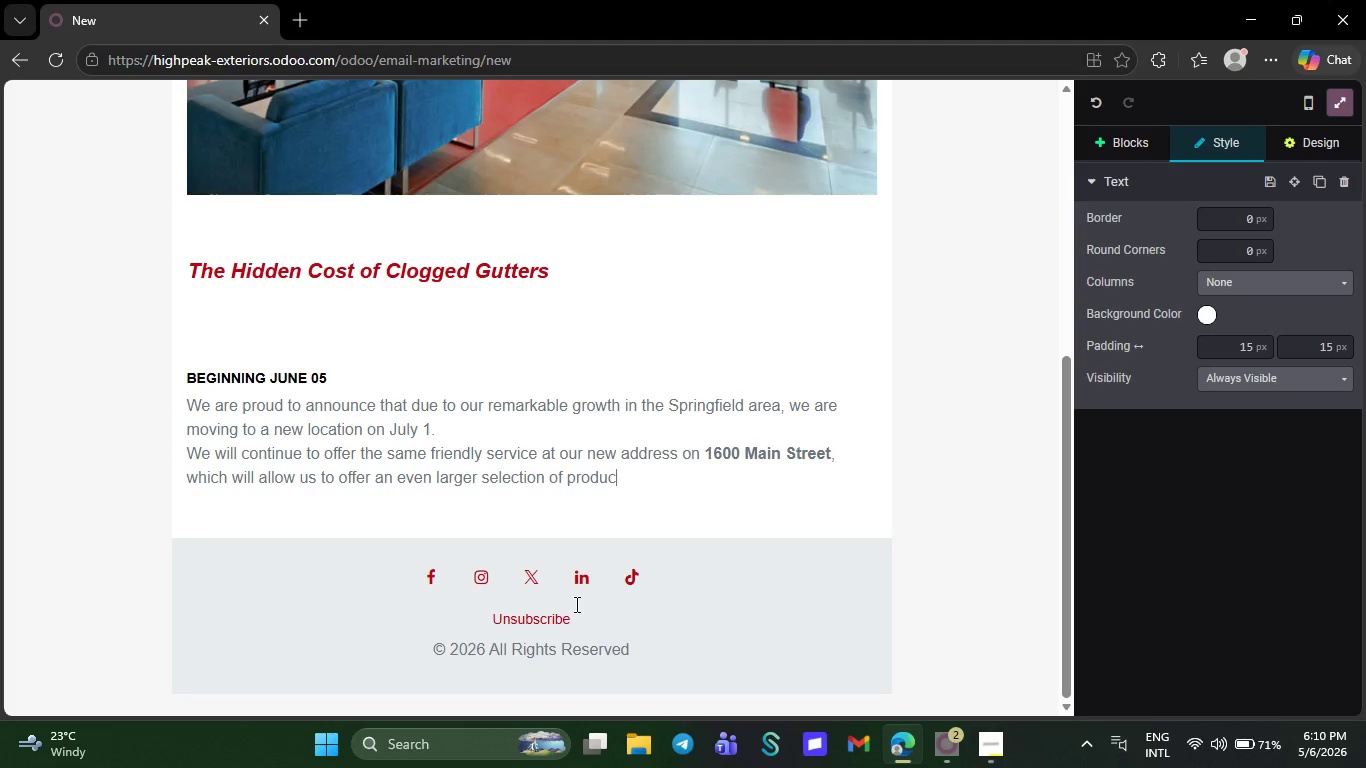 
key(Backspace)
 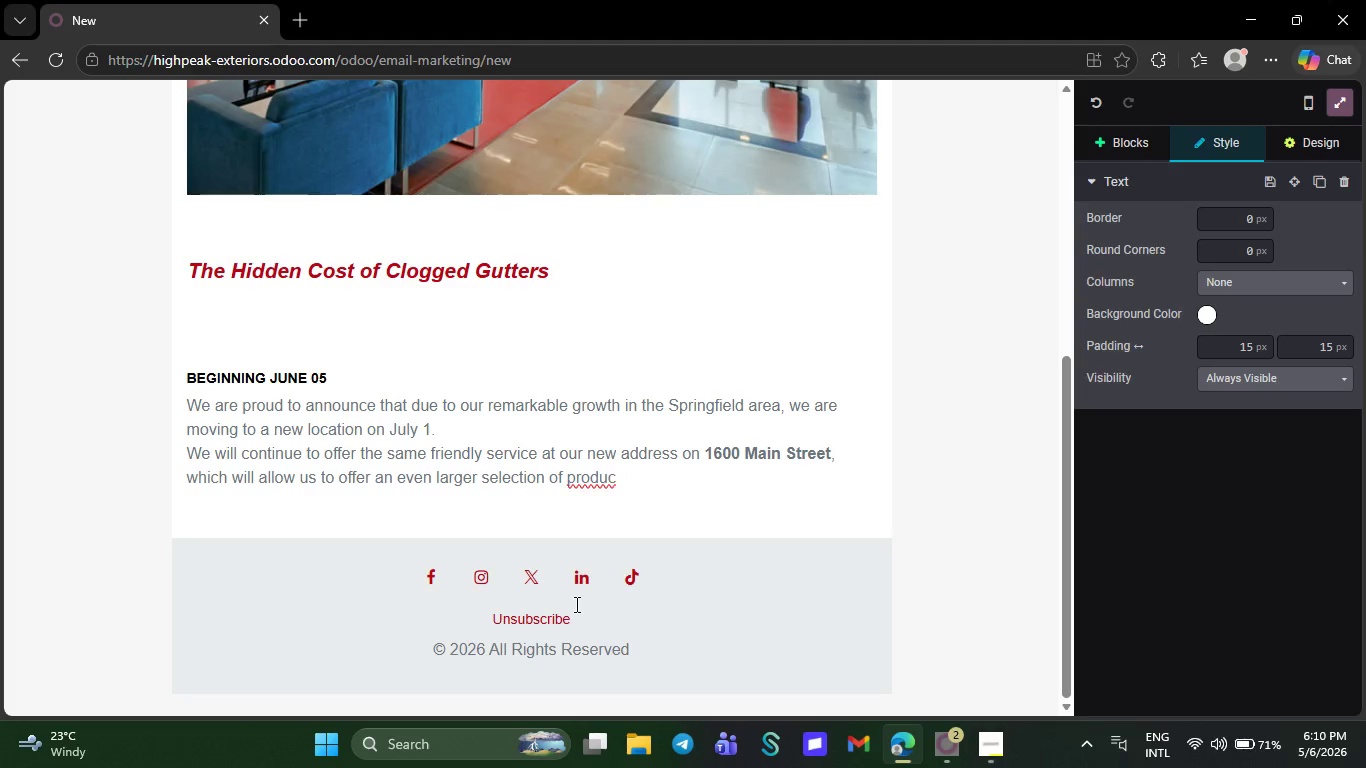 
hold_key(key=Backspace, duration=0.61)
 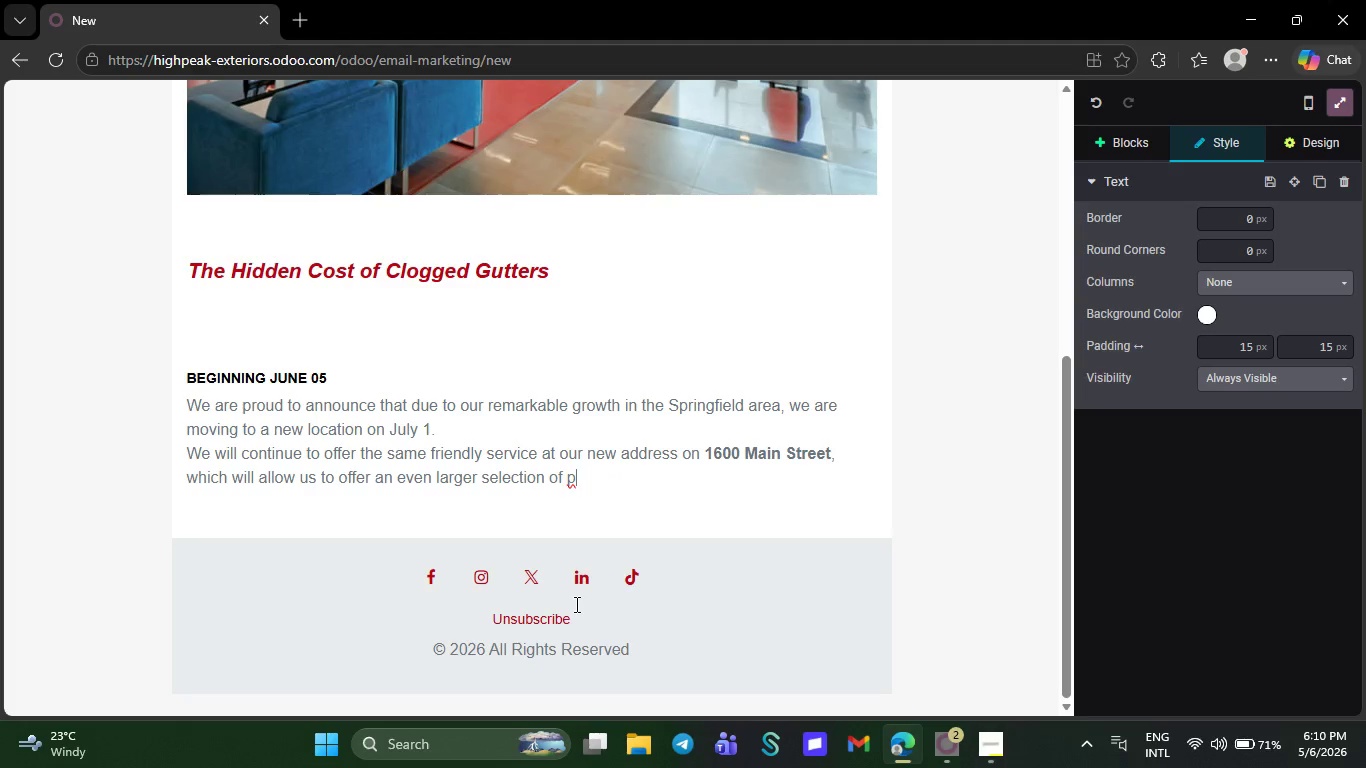 
key(Backspace)
 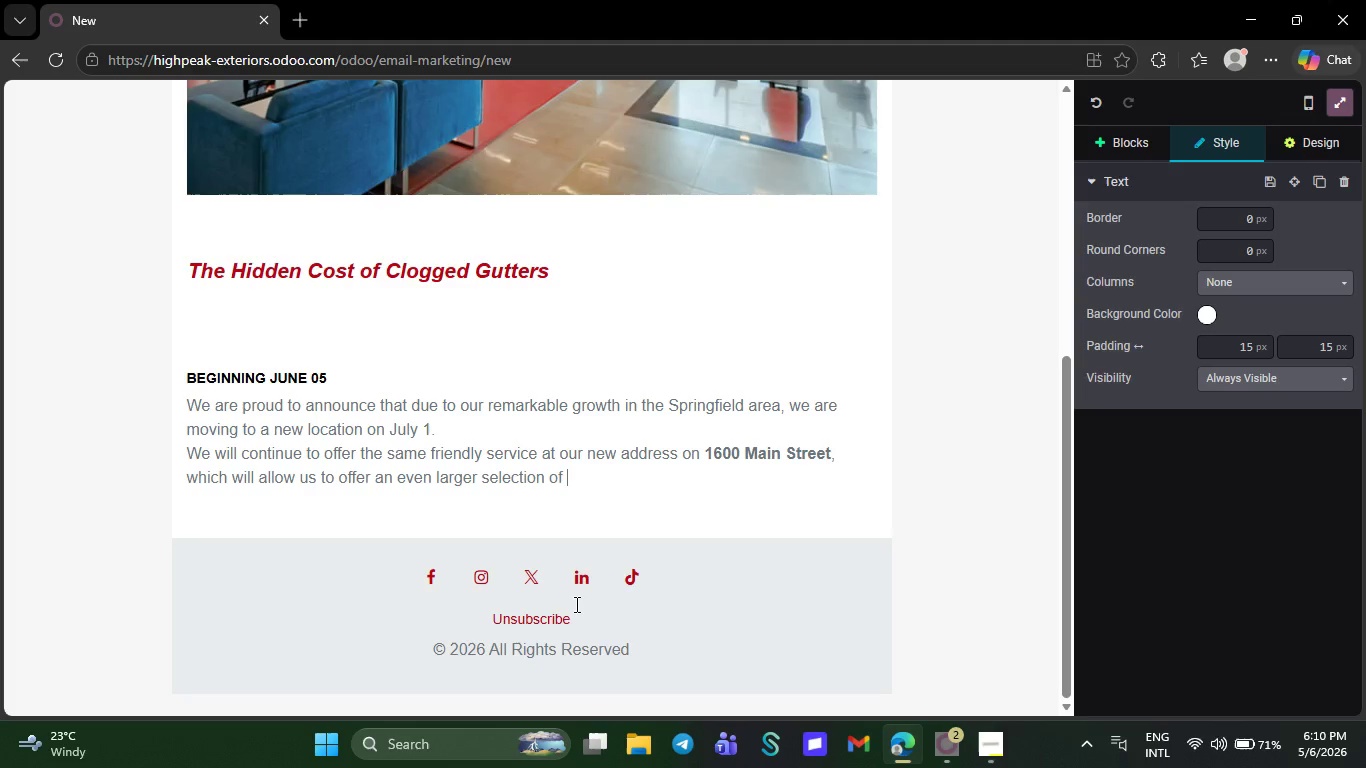 
key(Backspace)
 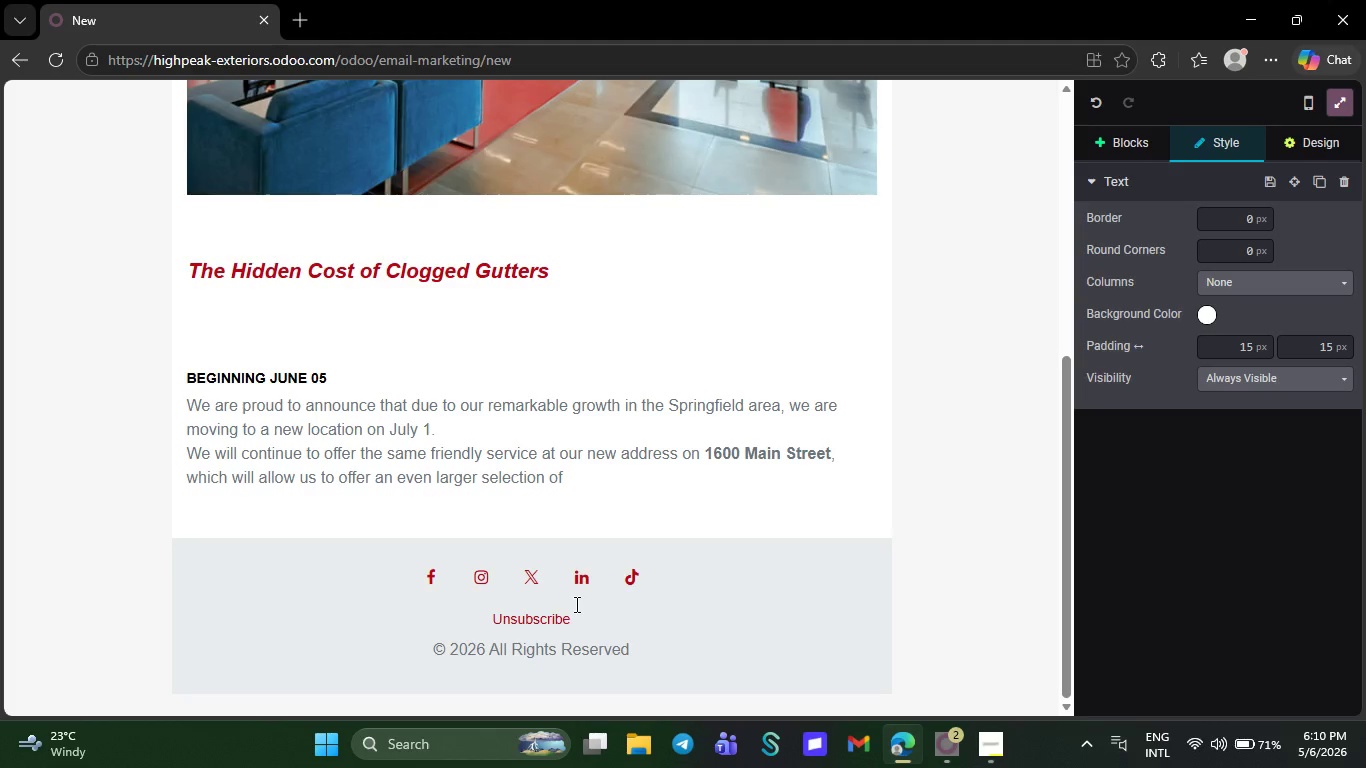 
key(Backspace)
 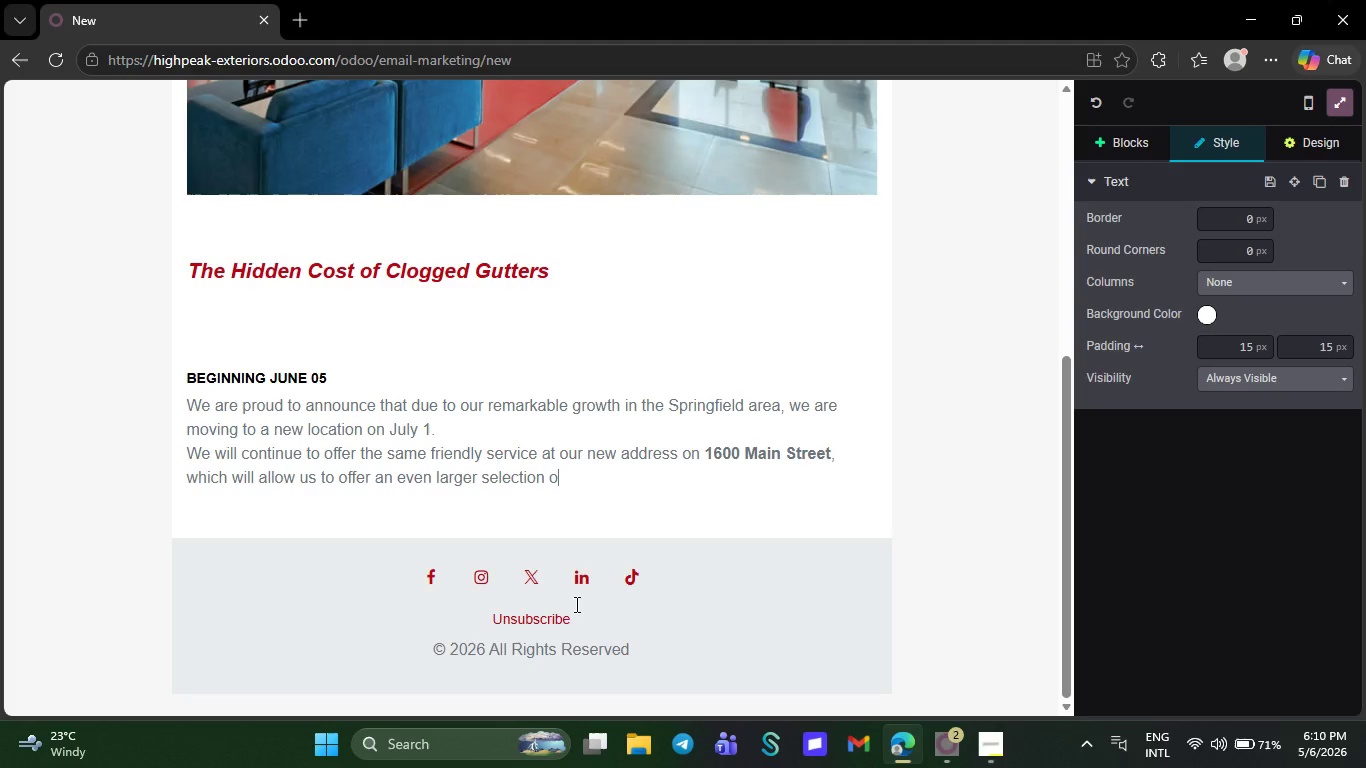 
key(Backspace)
 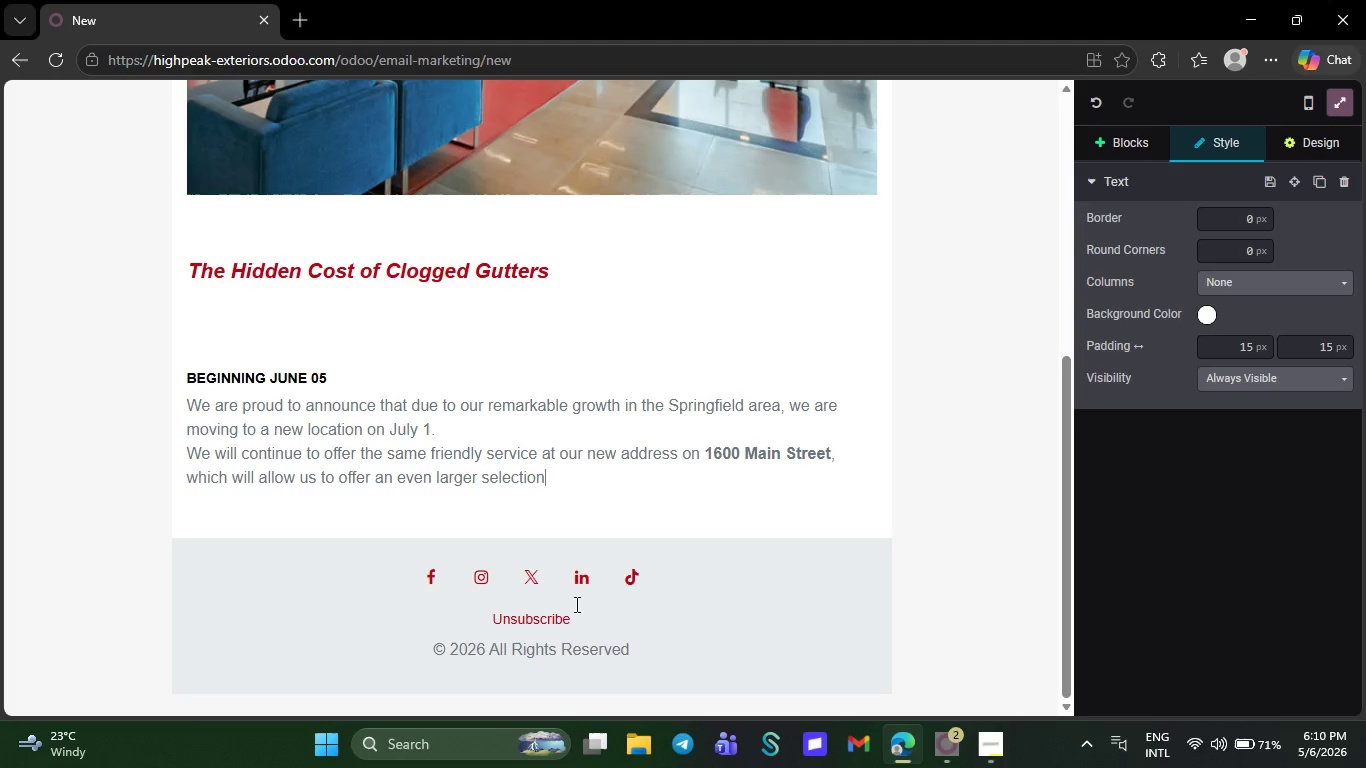 
key(Backspace)
 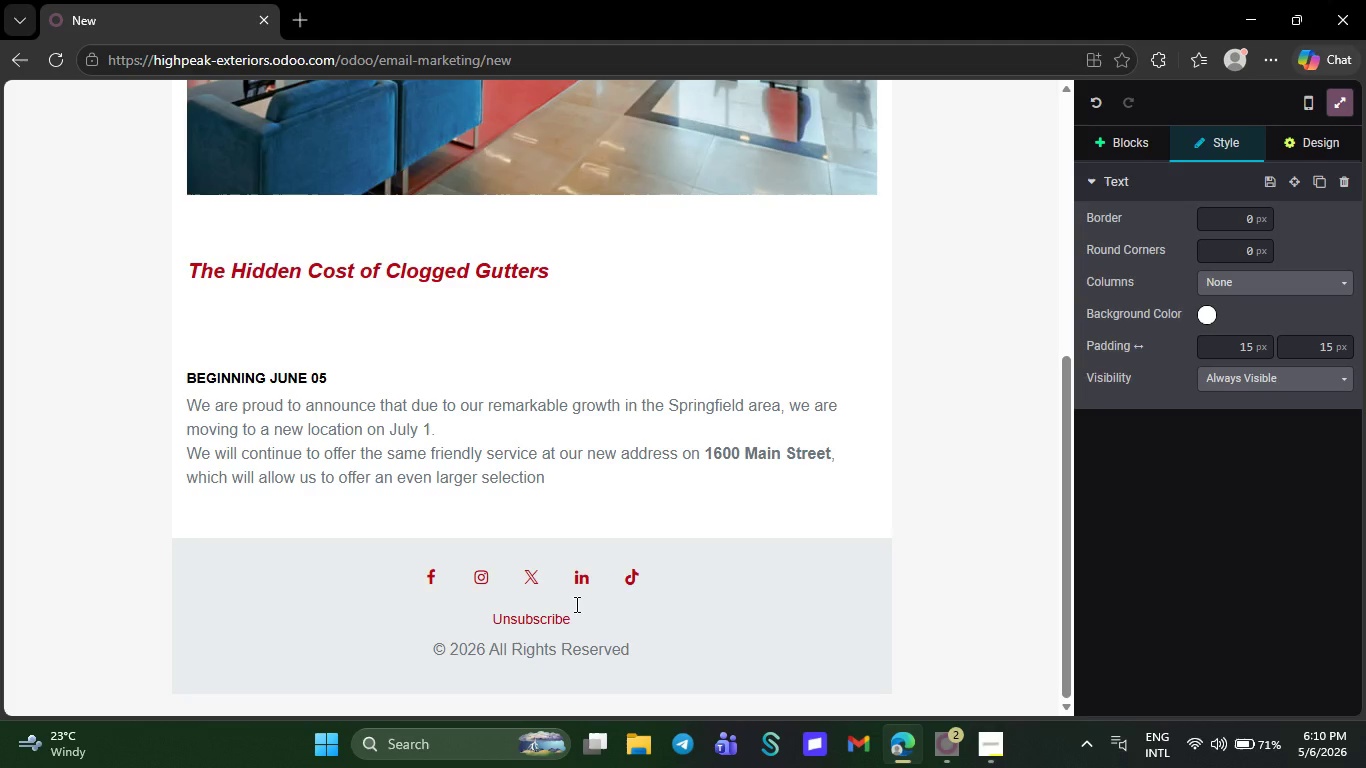 
key(Backspace)
 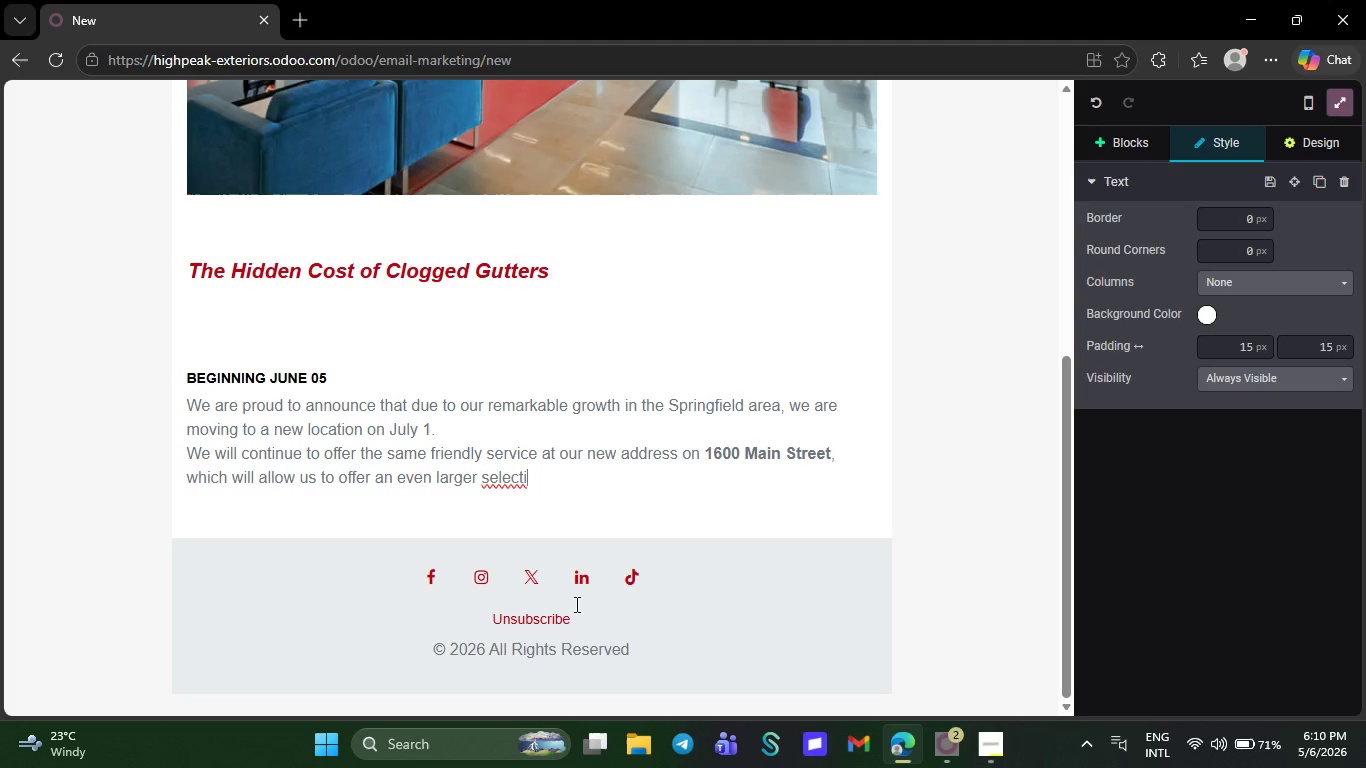 
hold_key(key=Backspace, duration=0.34)
 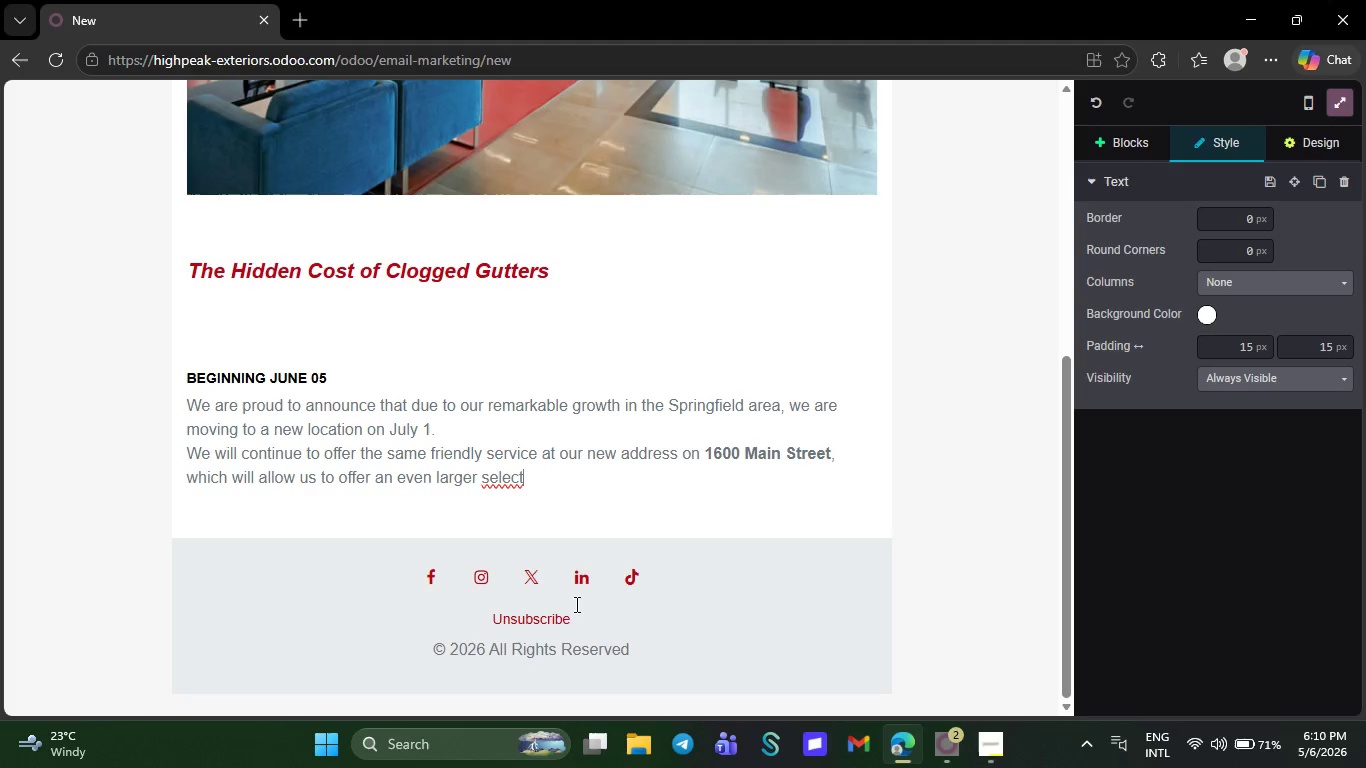 
key(Backspace)
 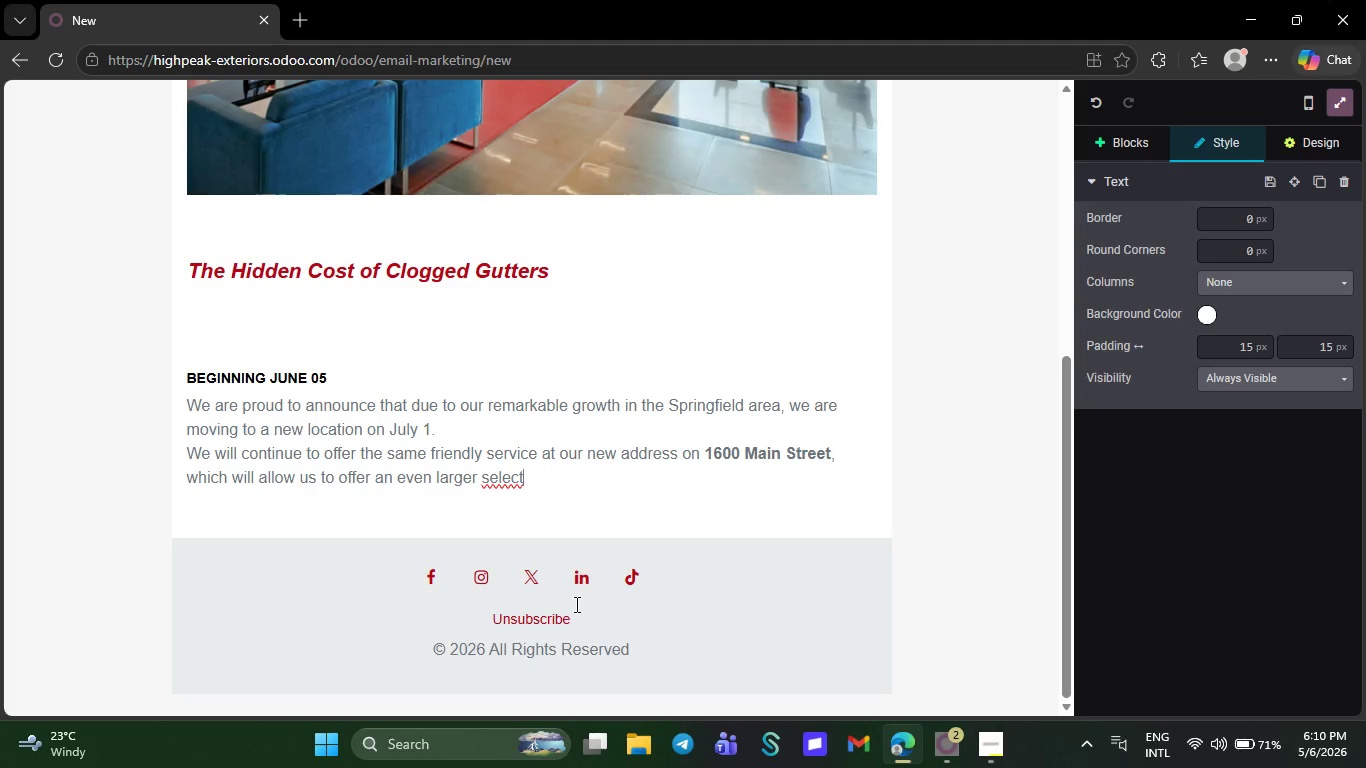 
key(Backspace)
 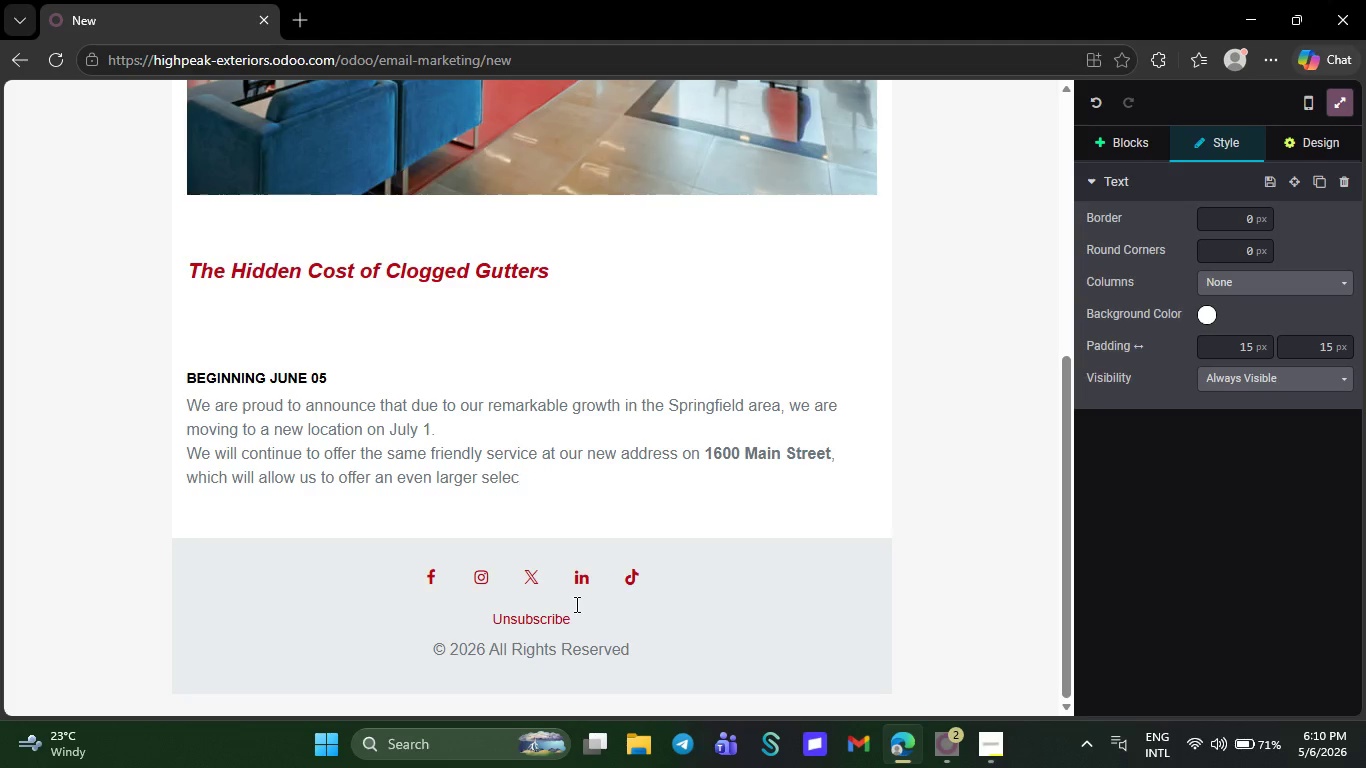 
key(Backspace)
 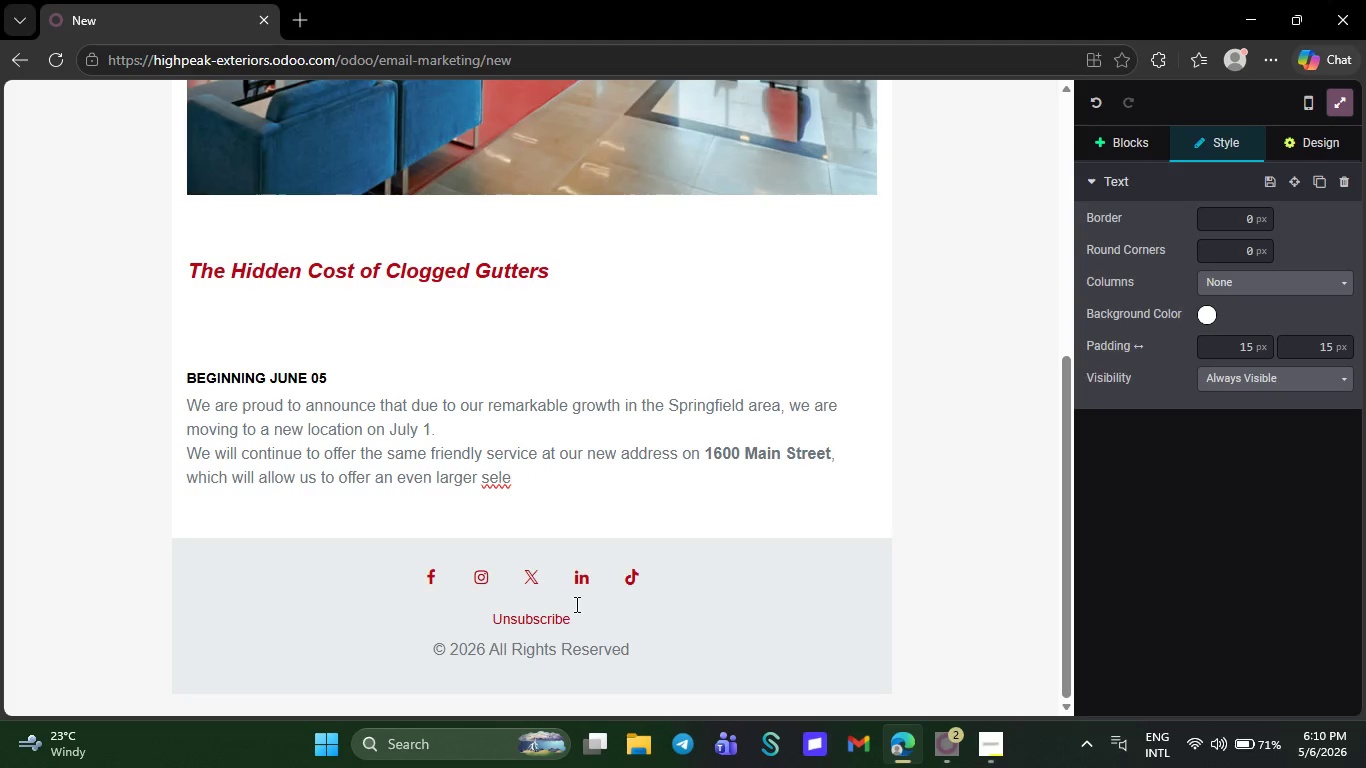 
key(Backspace)
 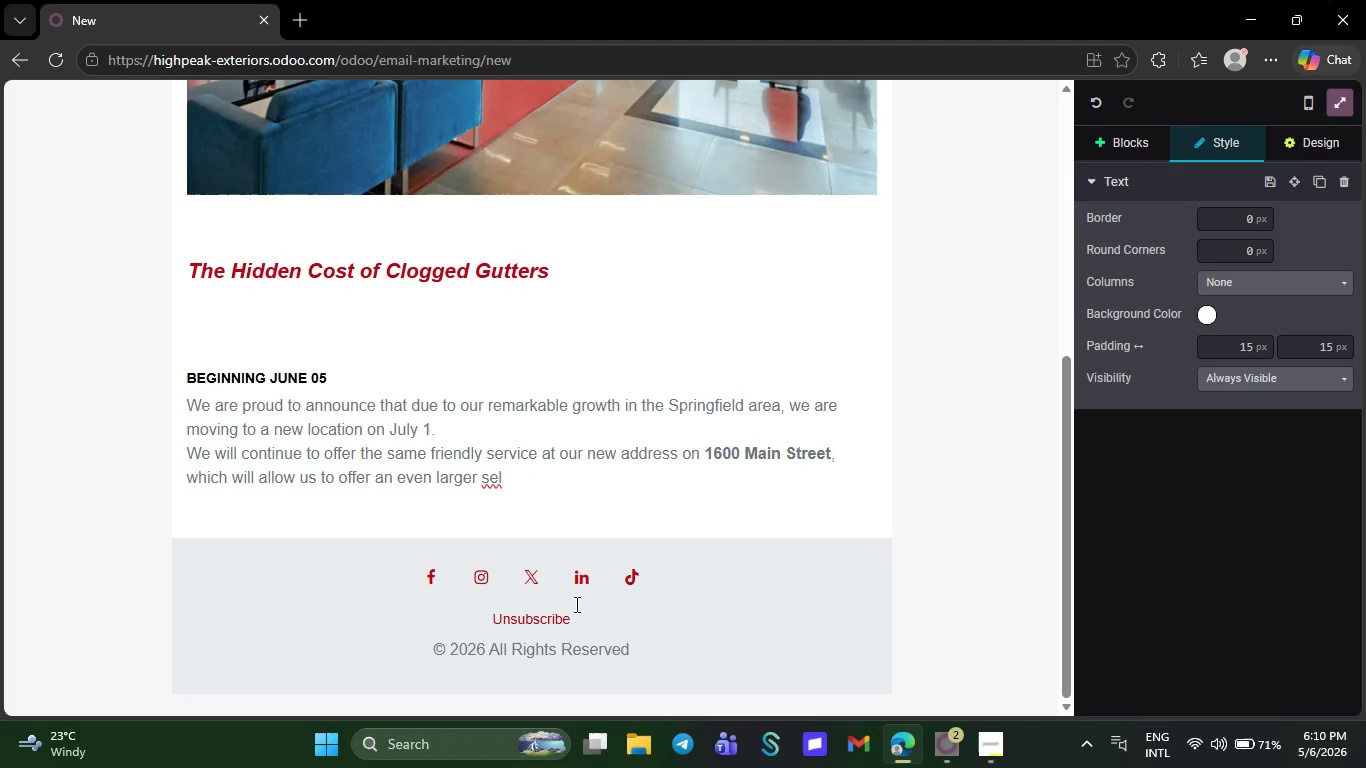 
key(Backspace)
 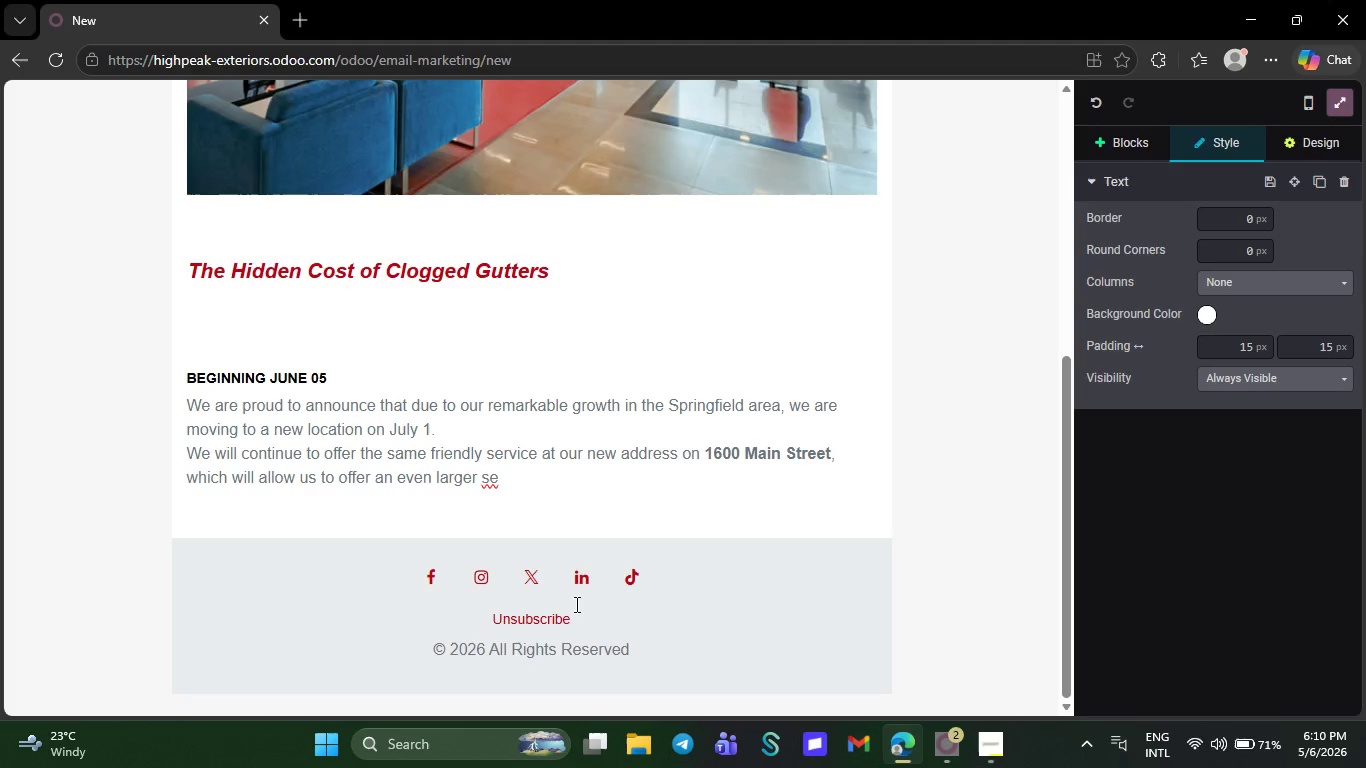 
key(Backspace)
 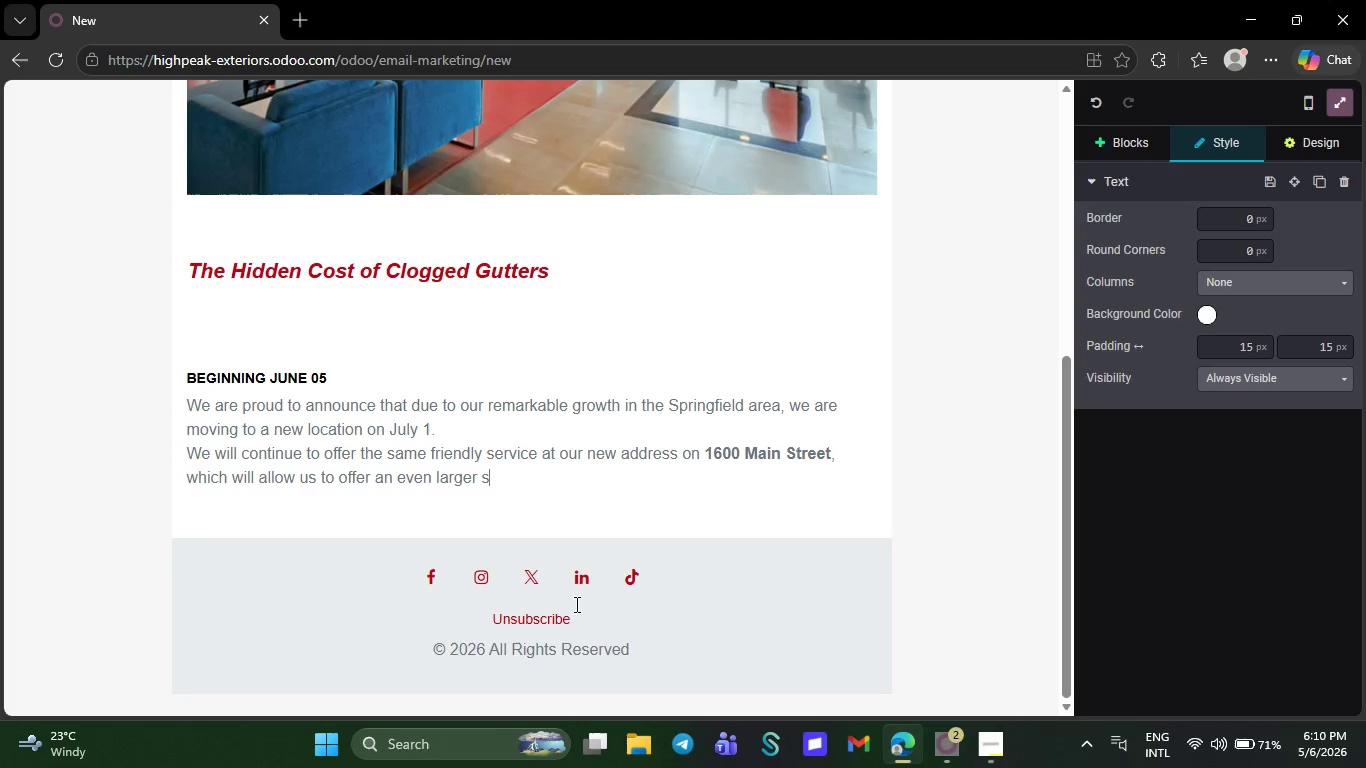 
key(Backspace)
 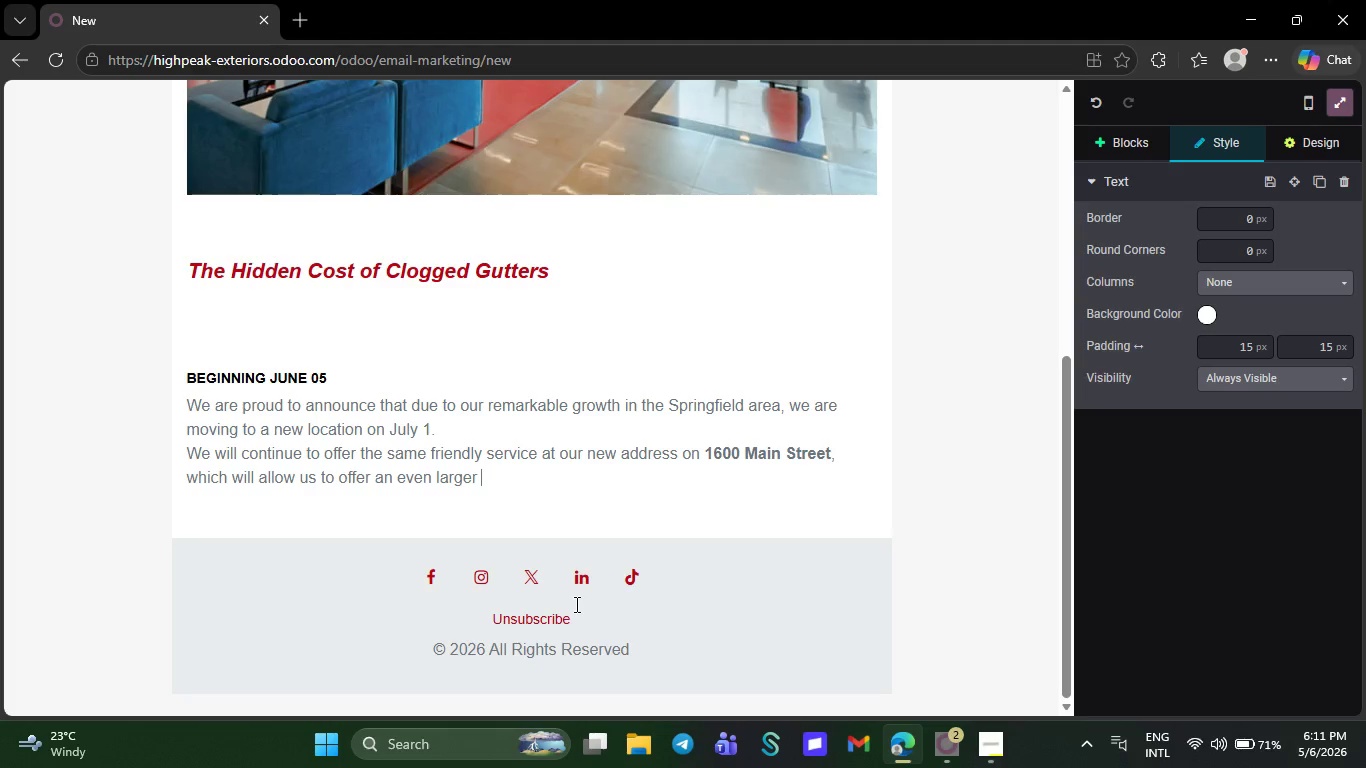 
key(Backspace)
 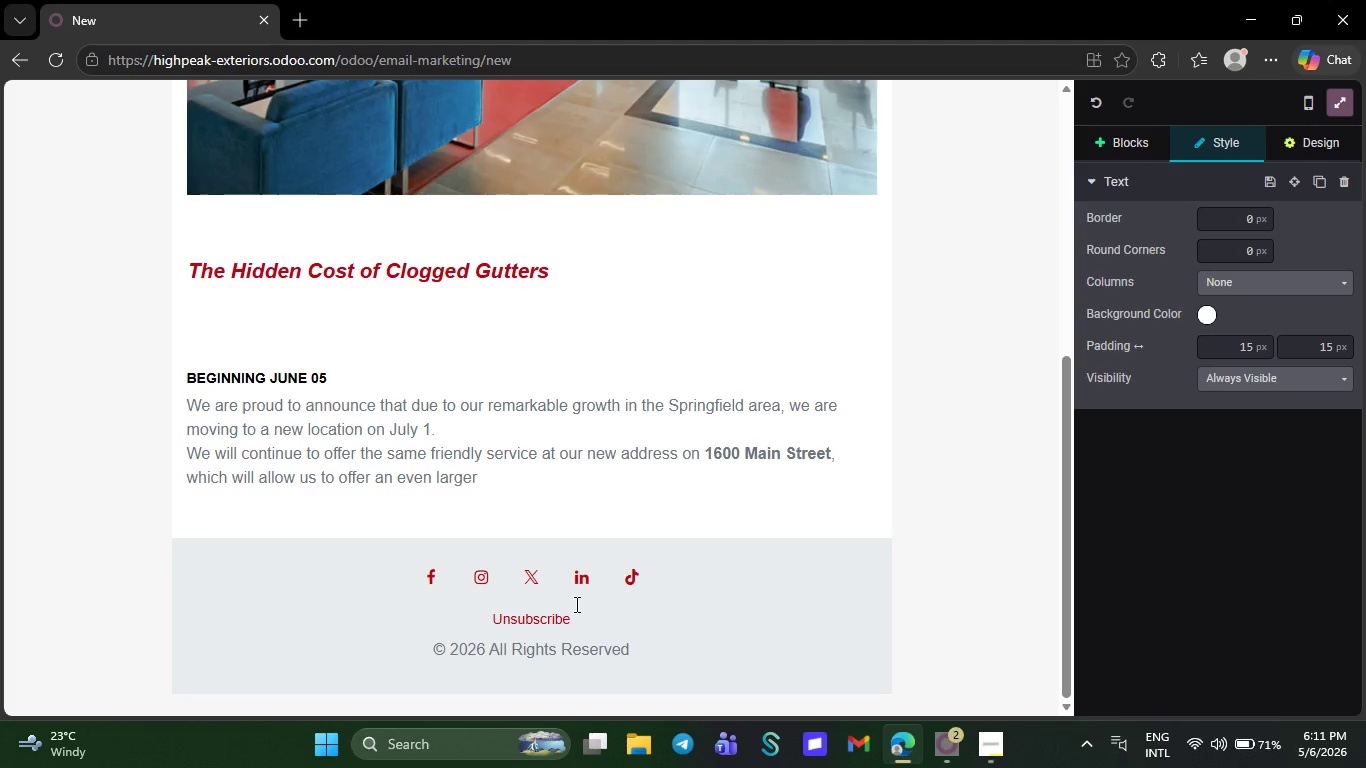 
key(Backspace)
 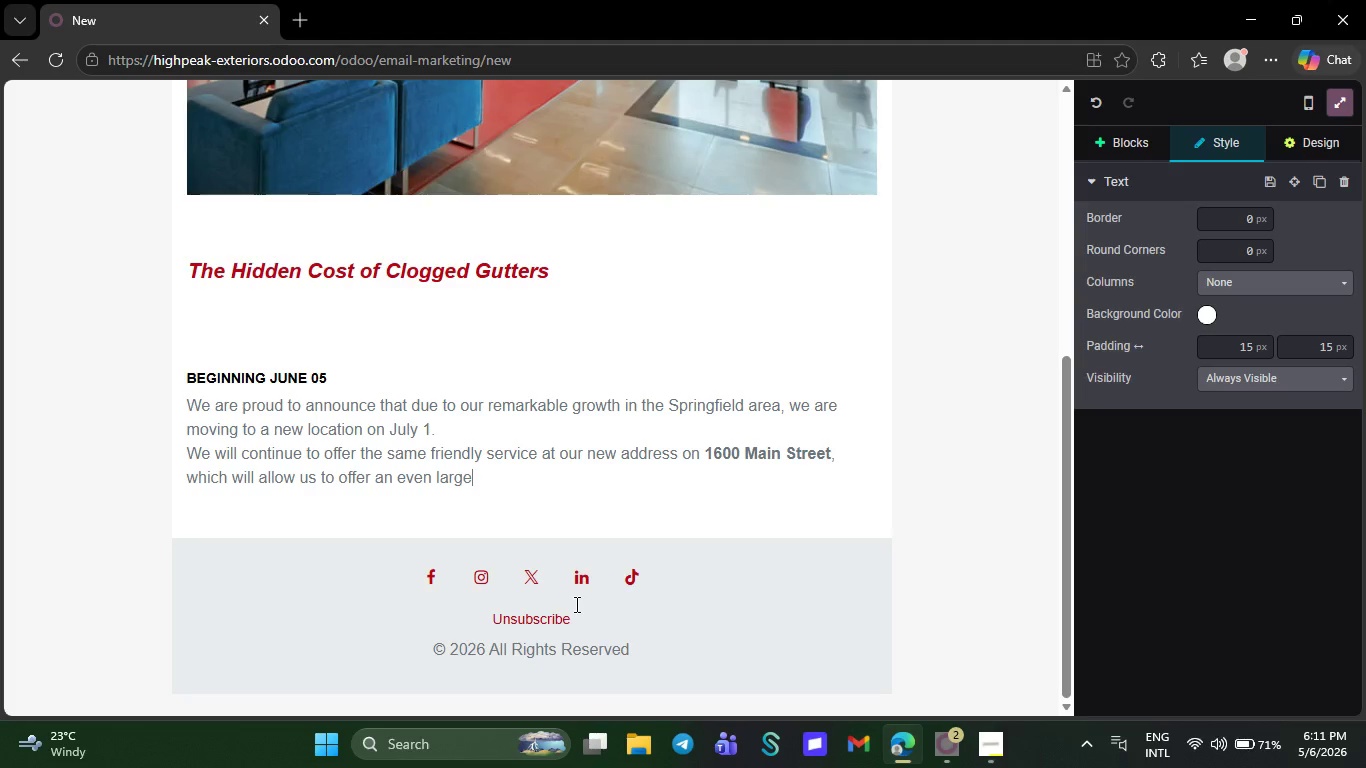 
key(Backspace)
 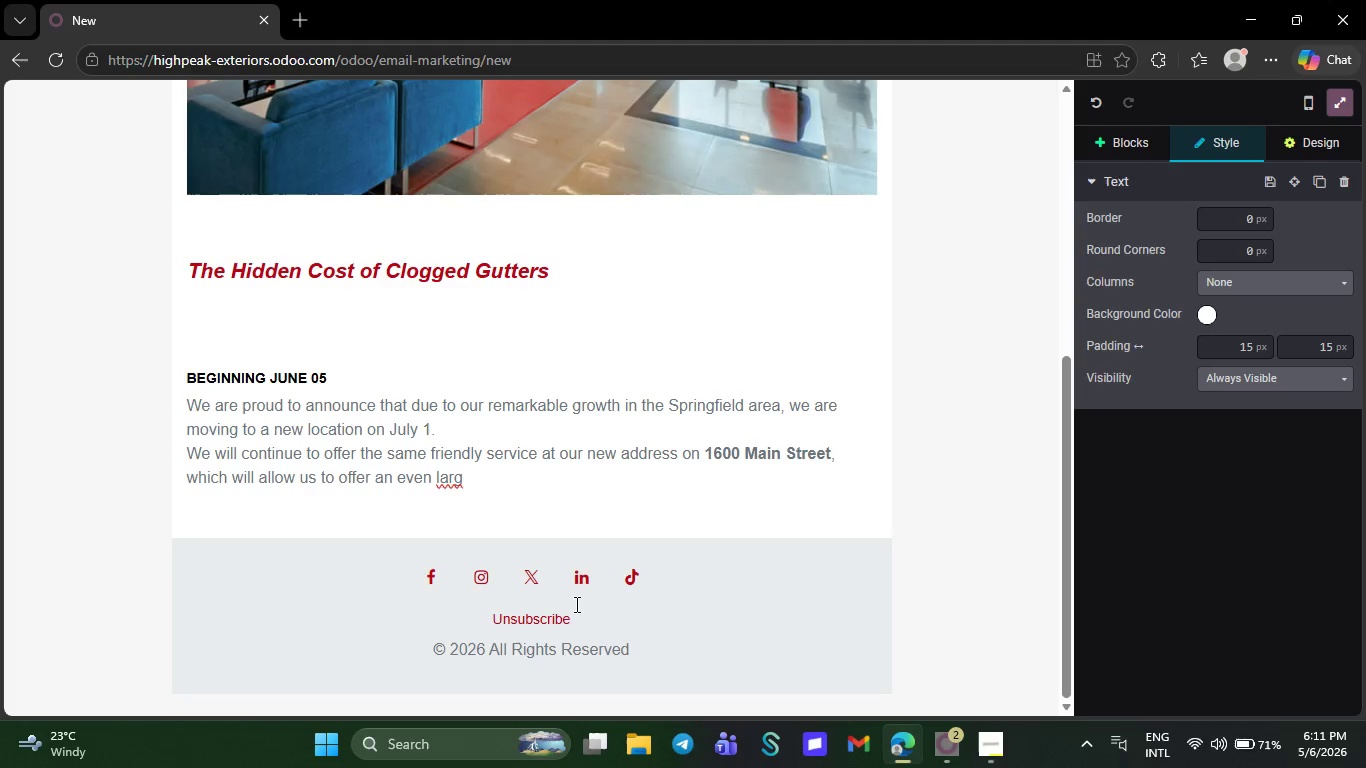 
key(Backspace)
 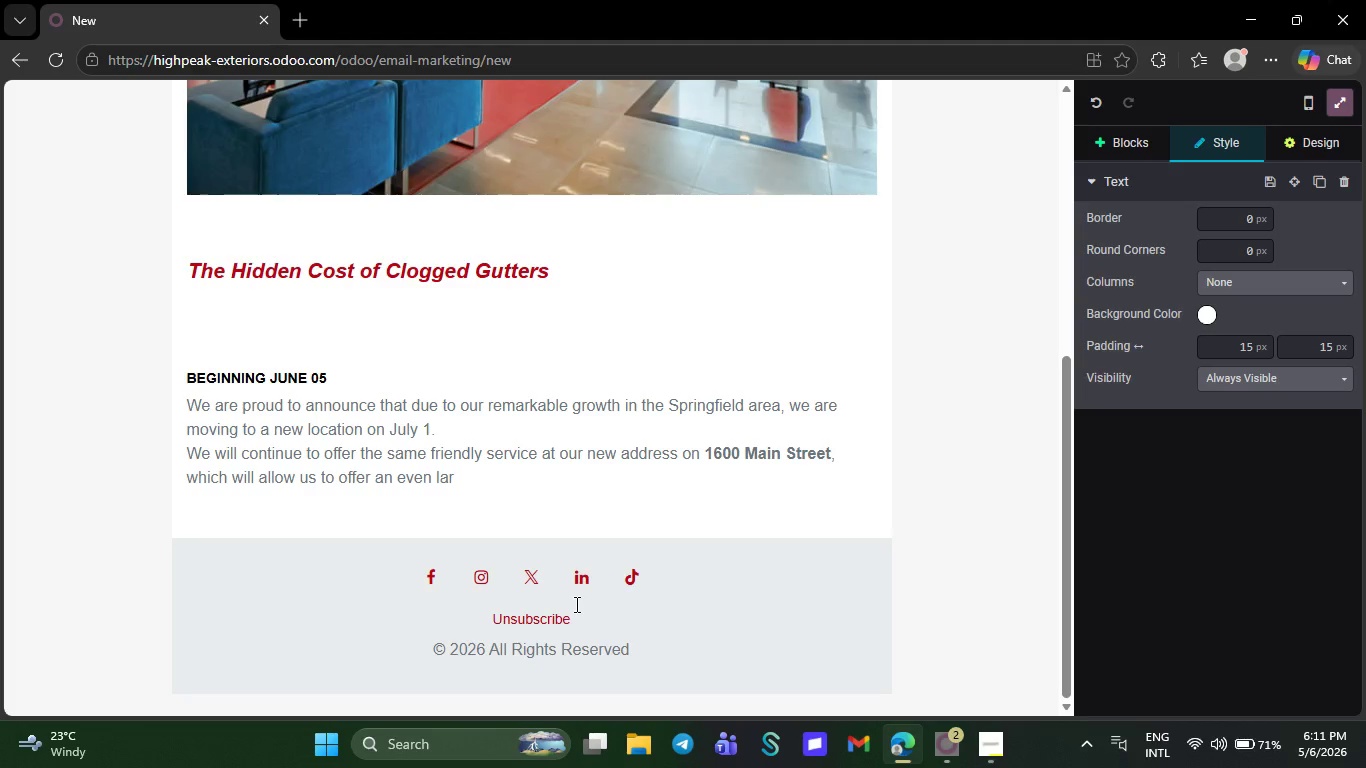 
key(Backspace)
 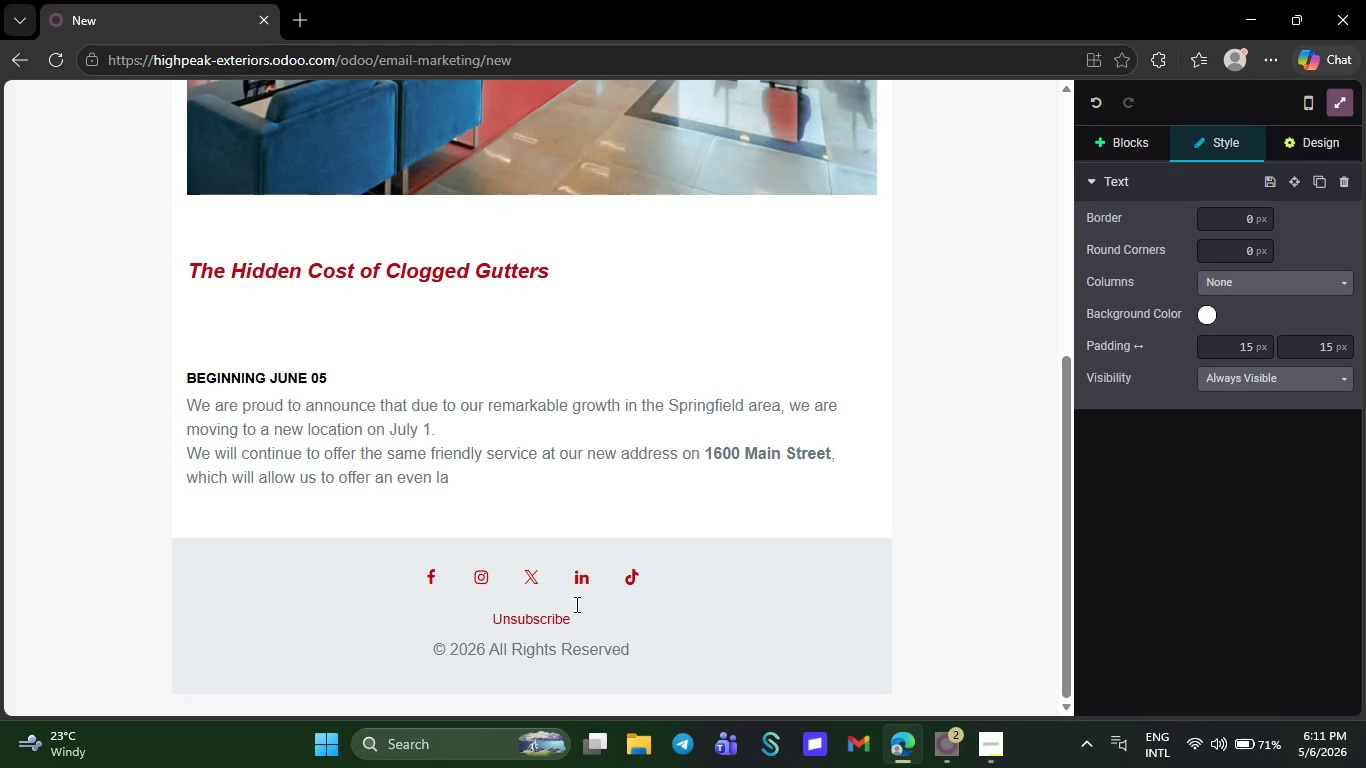 
key(Backspace)
 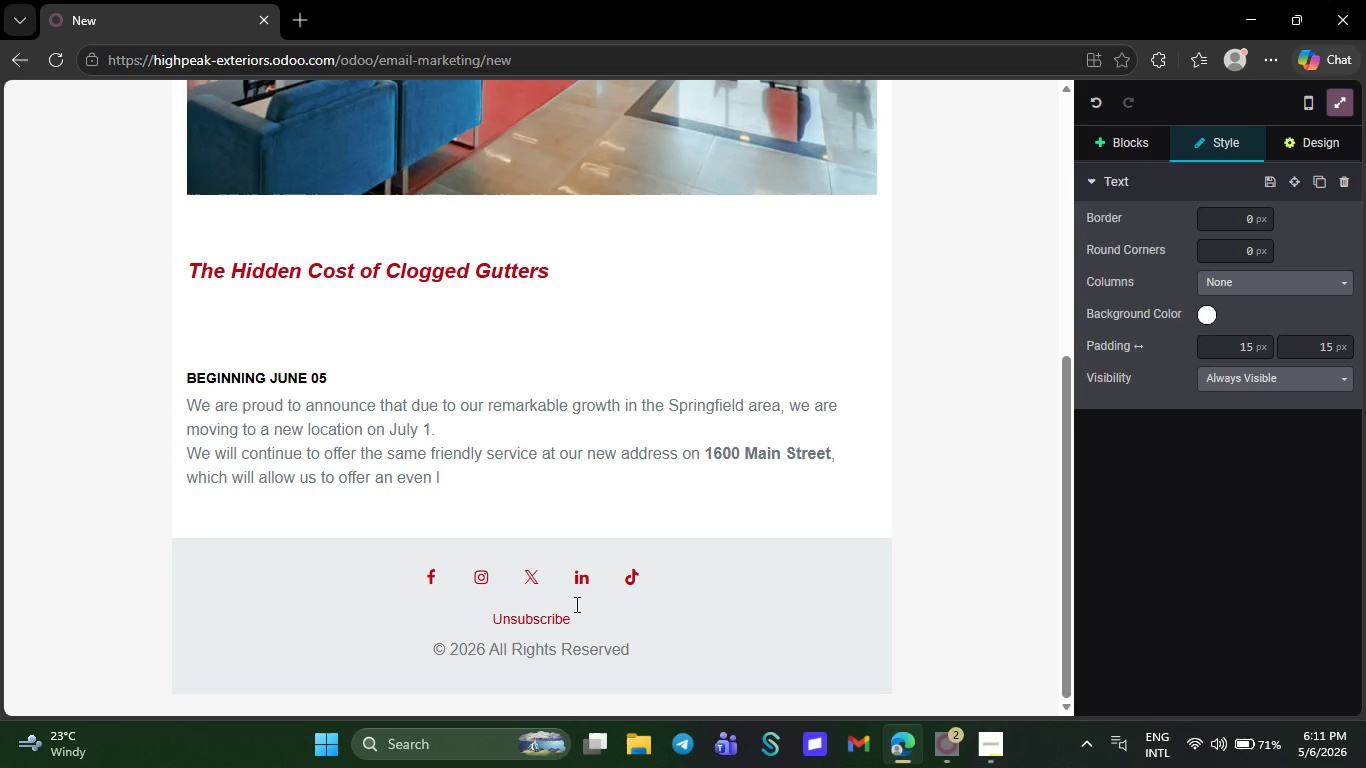 
key(Backspace)
 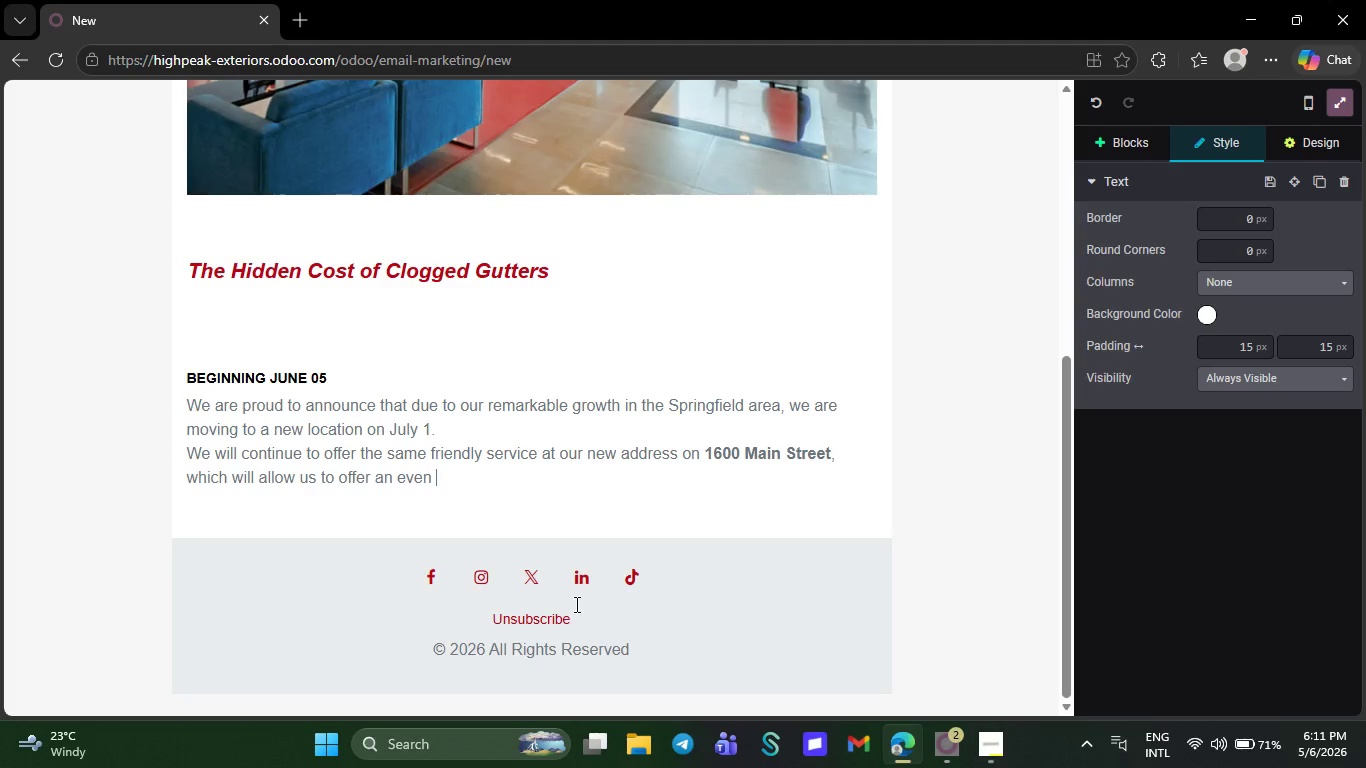 
key(Backspace)
 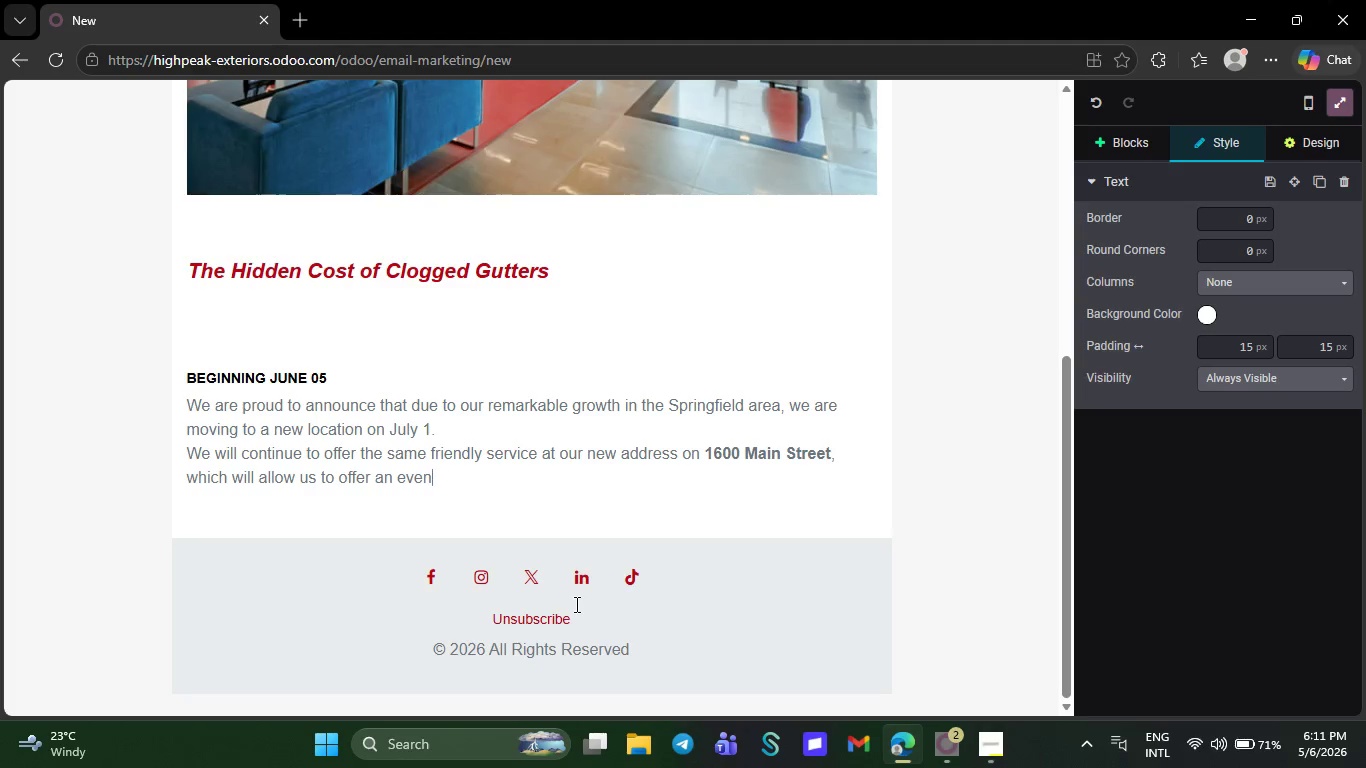 
wait(5.83)
 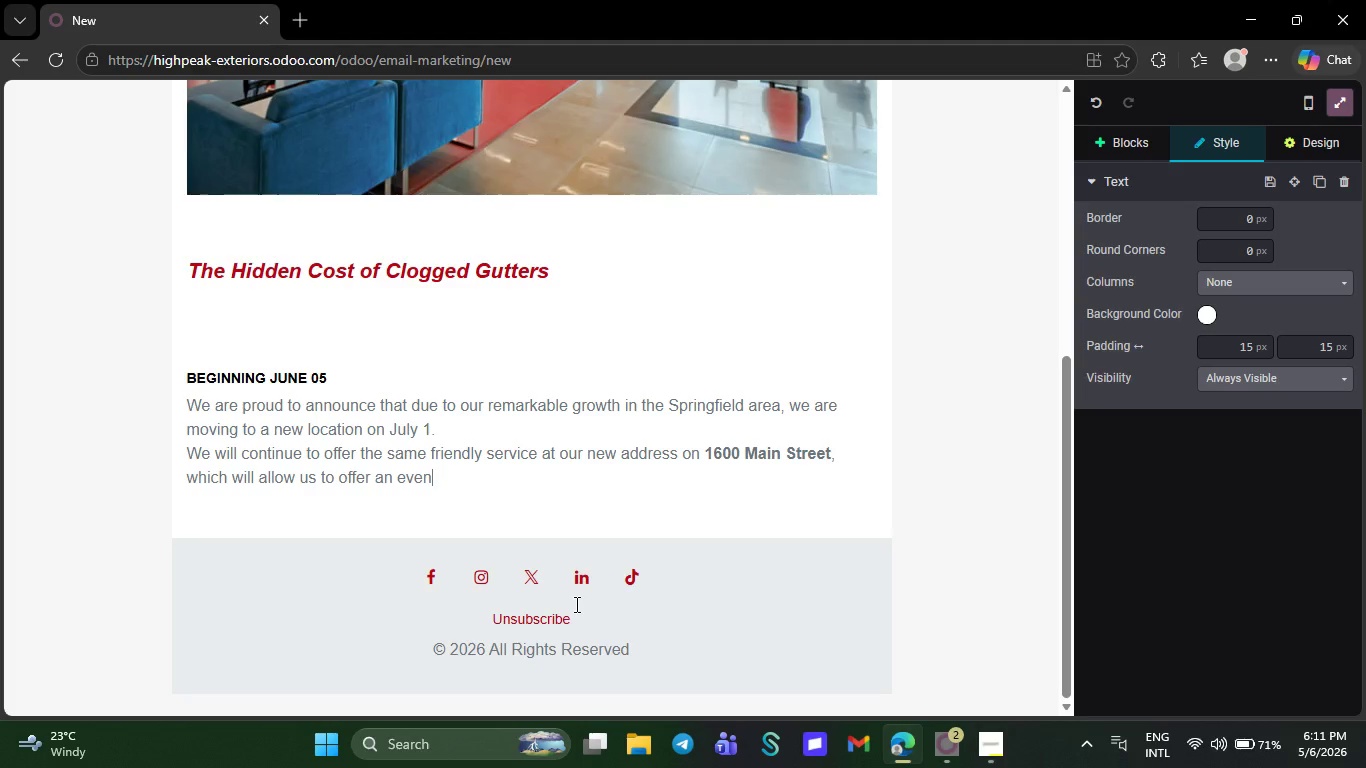 
key(Backspace)
 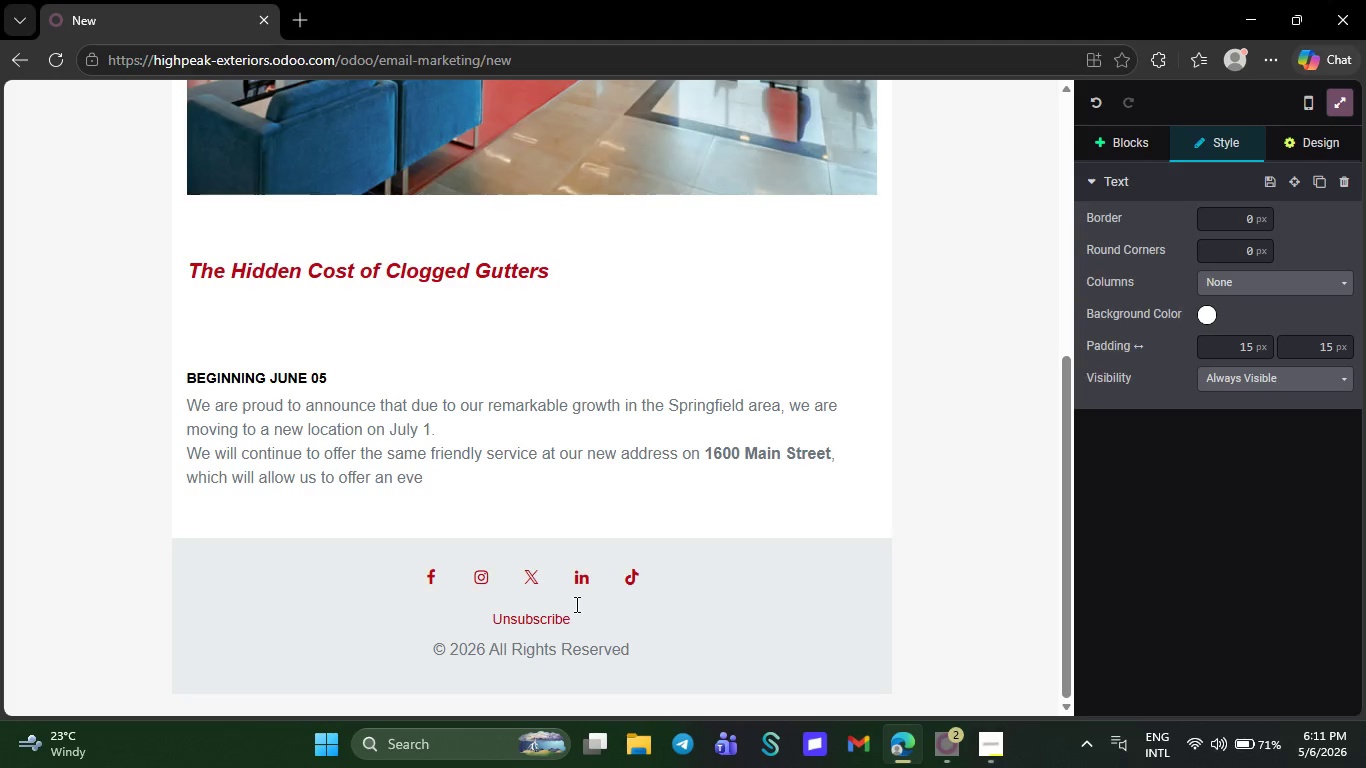 
key(Backspace)
 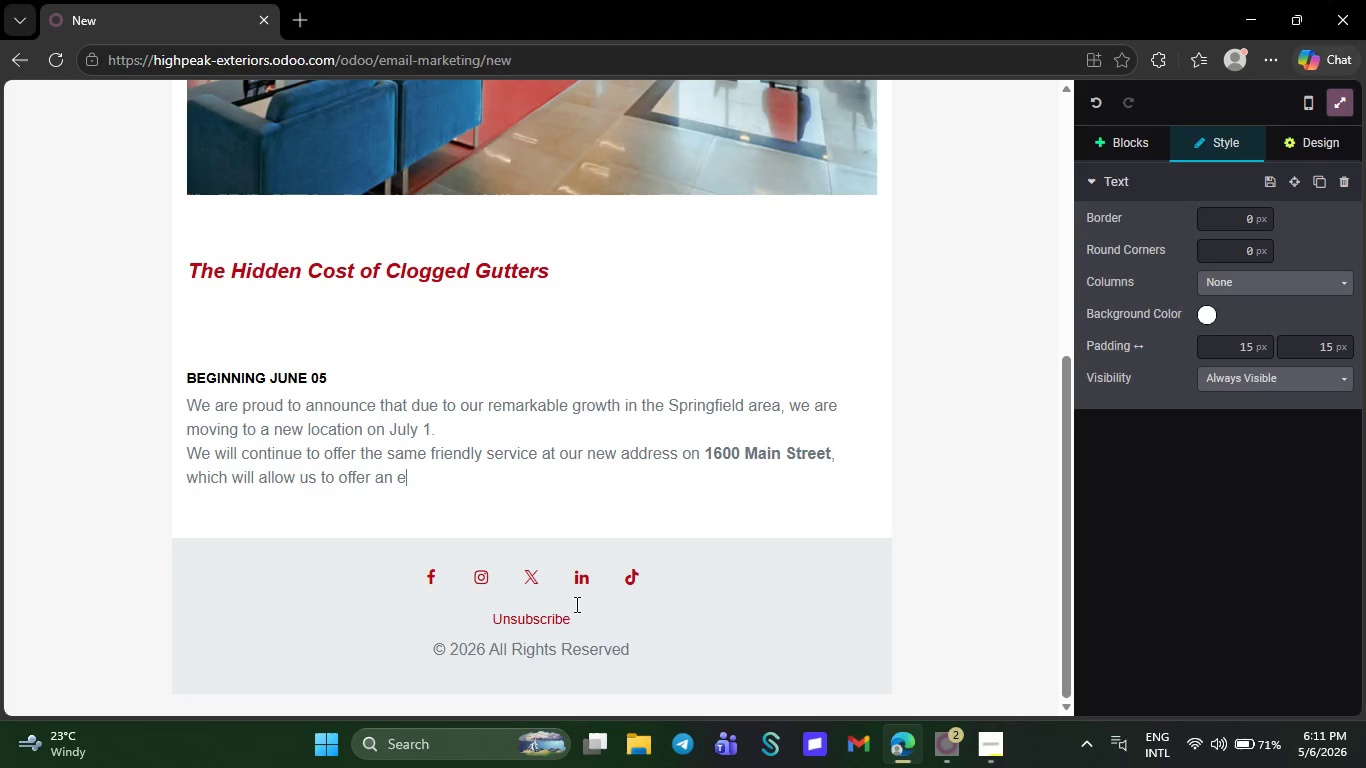 
key(Backspace)
 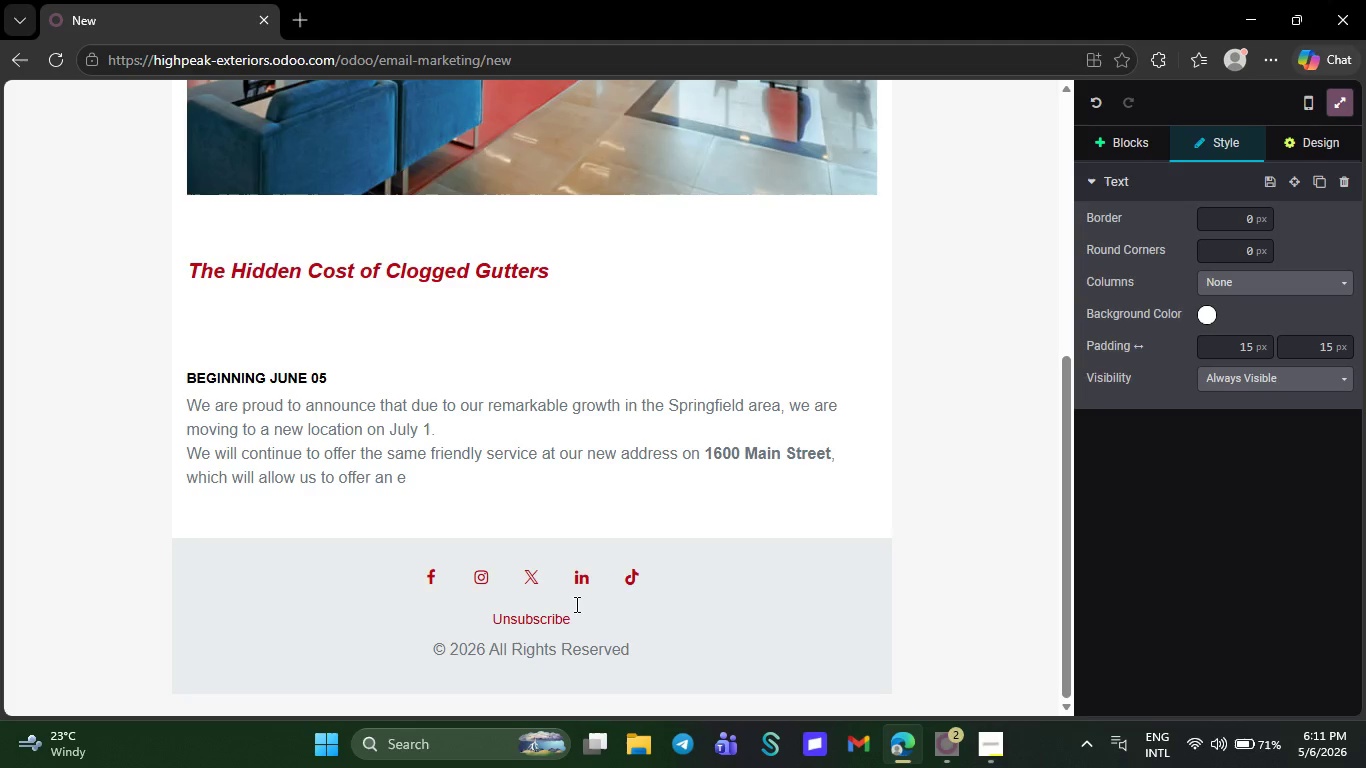 
key(Backspace)
 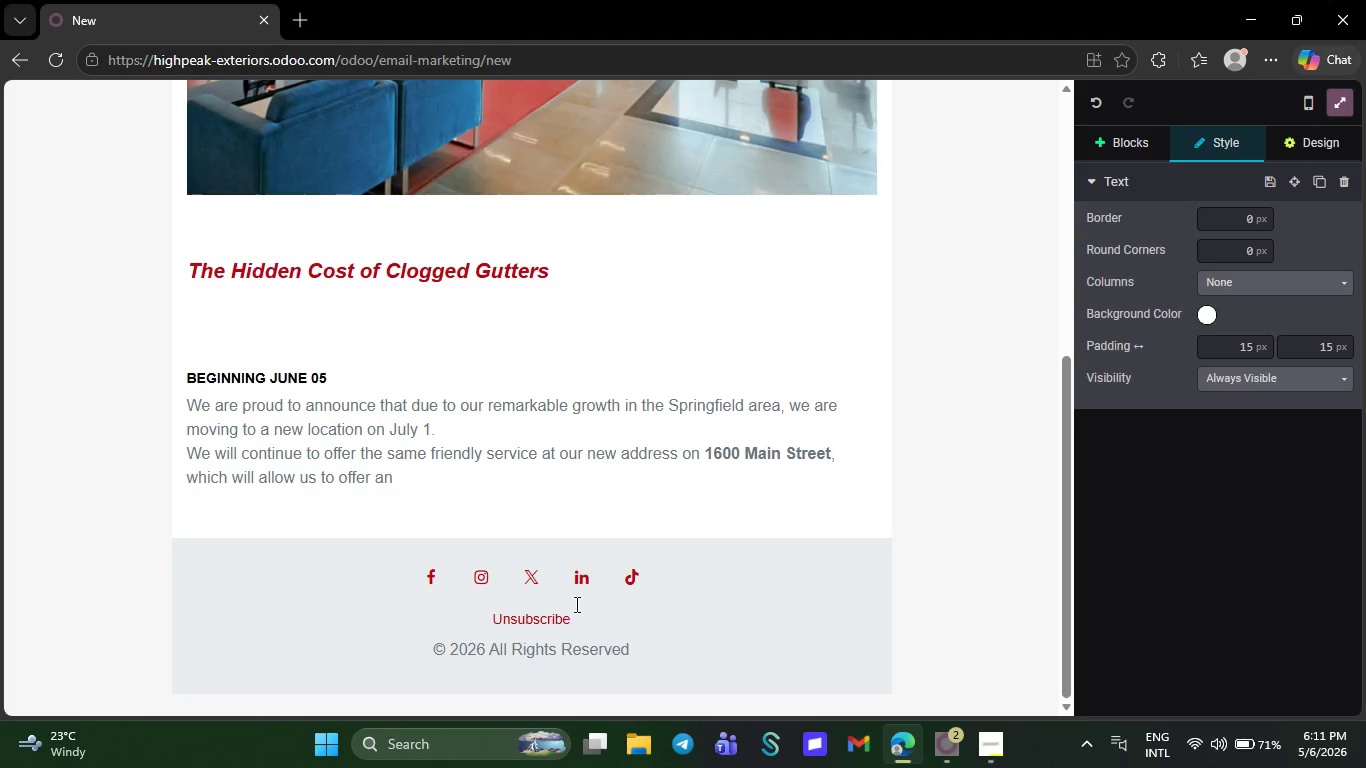 
key(Backspace)
 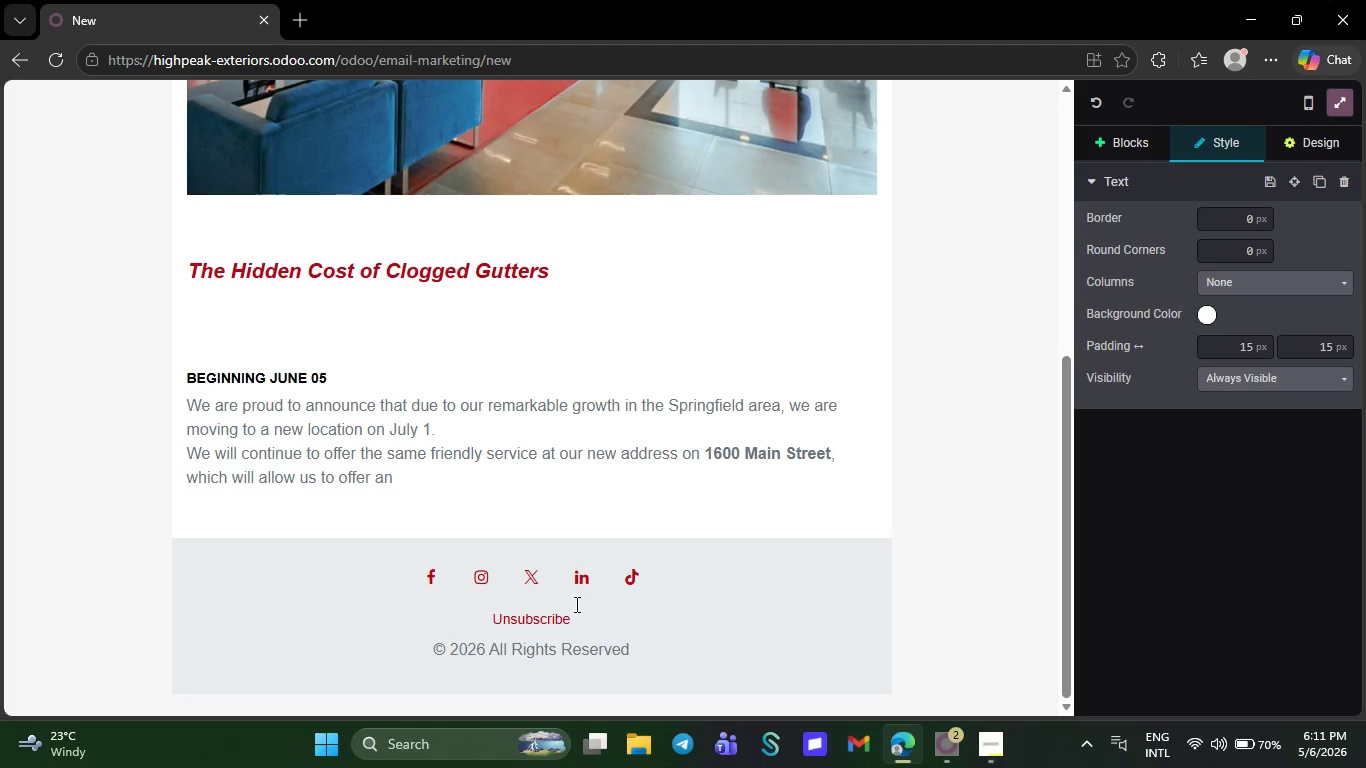 
key(Backspace)
 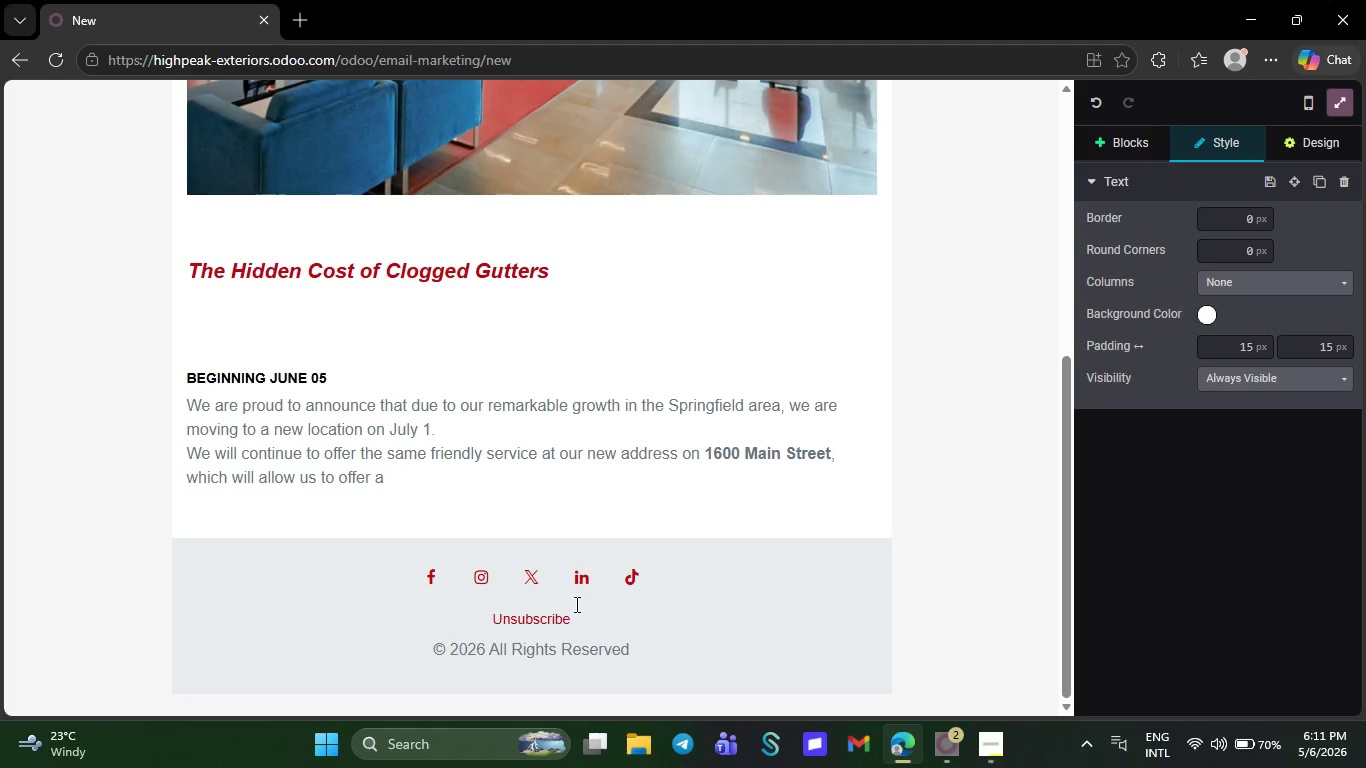 
key(Backspace)
 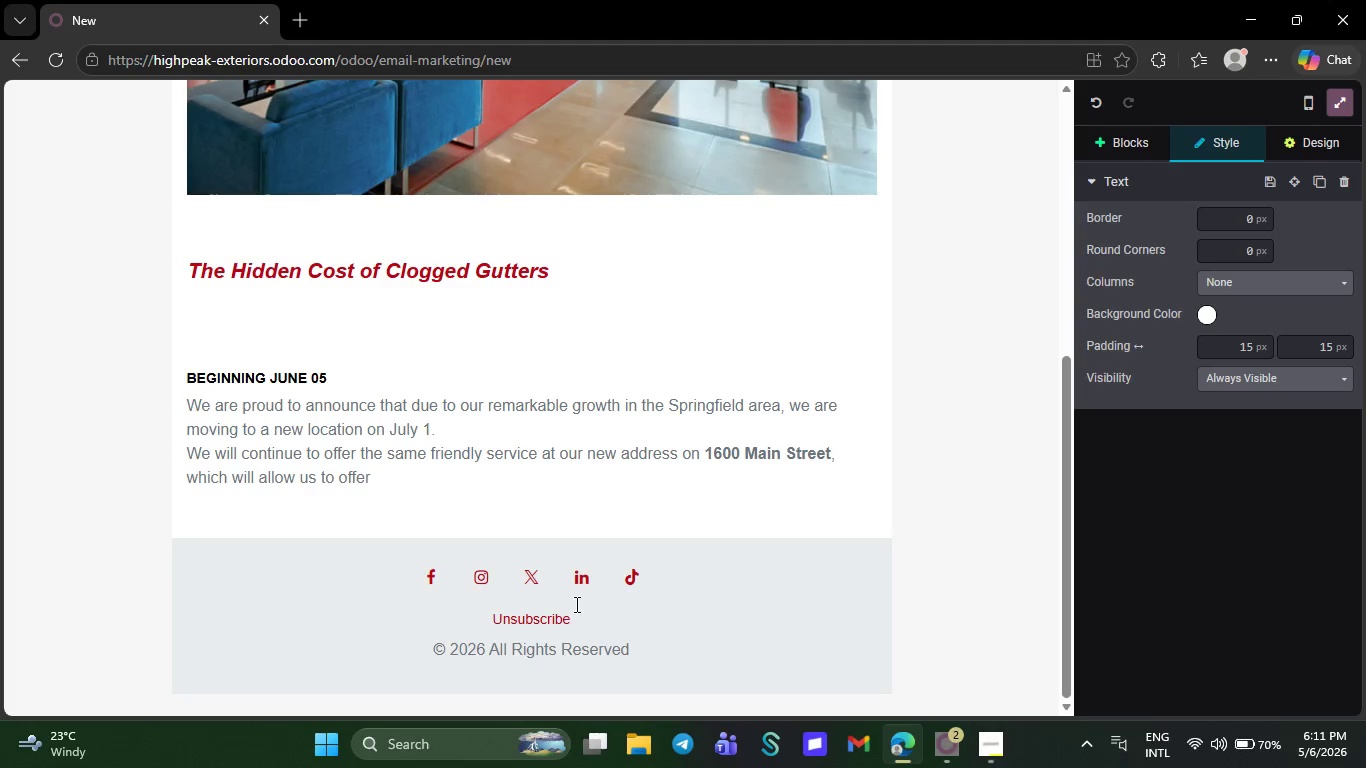 
key(Backspace)
 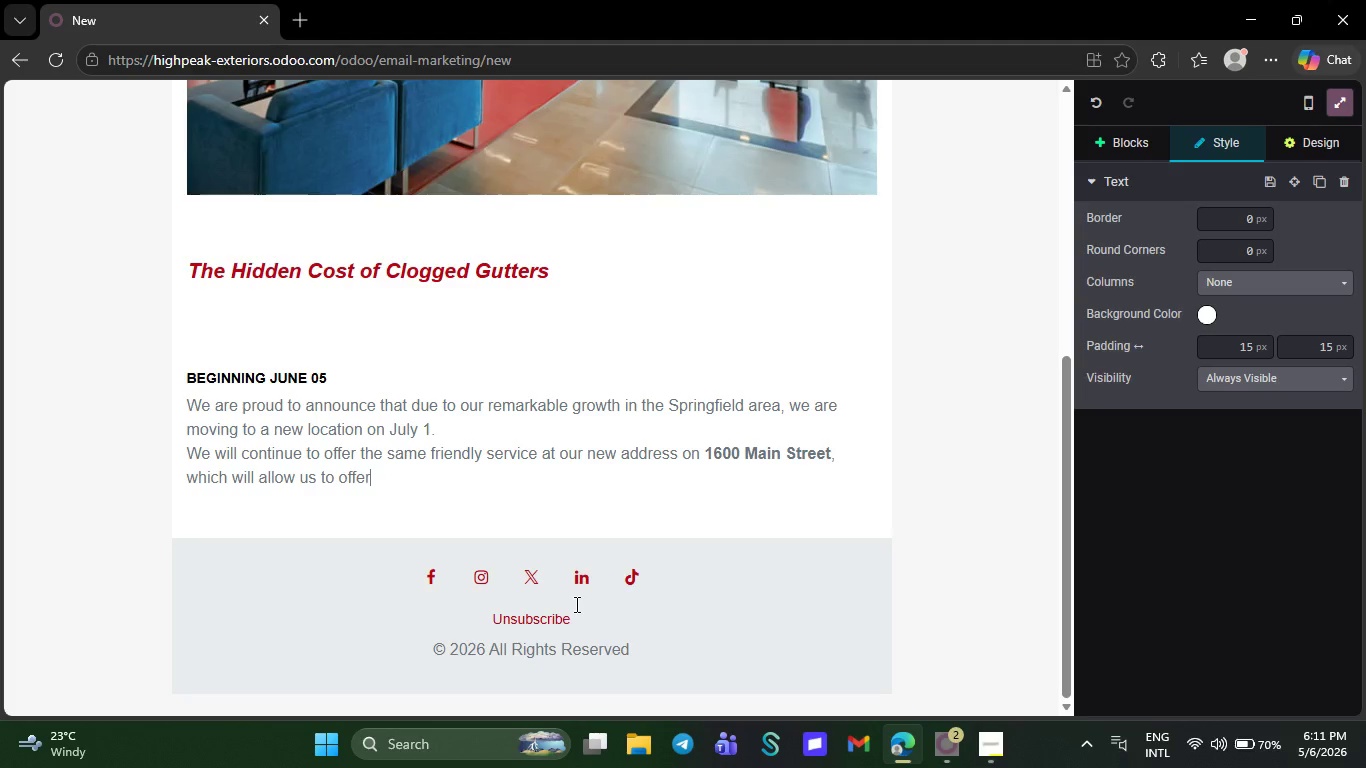 
key(Backspace)
 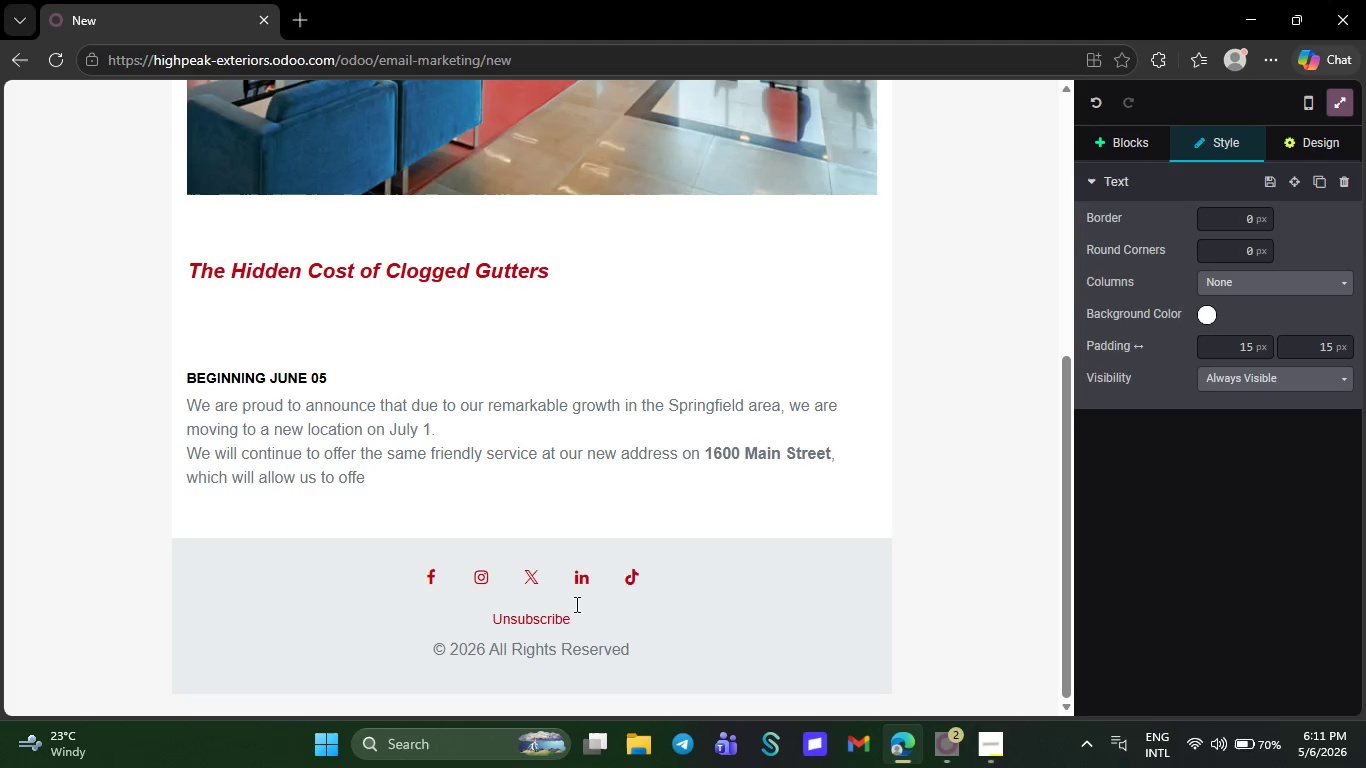 
key(Backspace)
 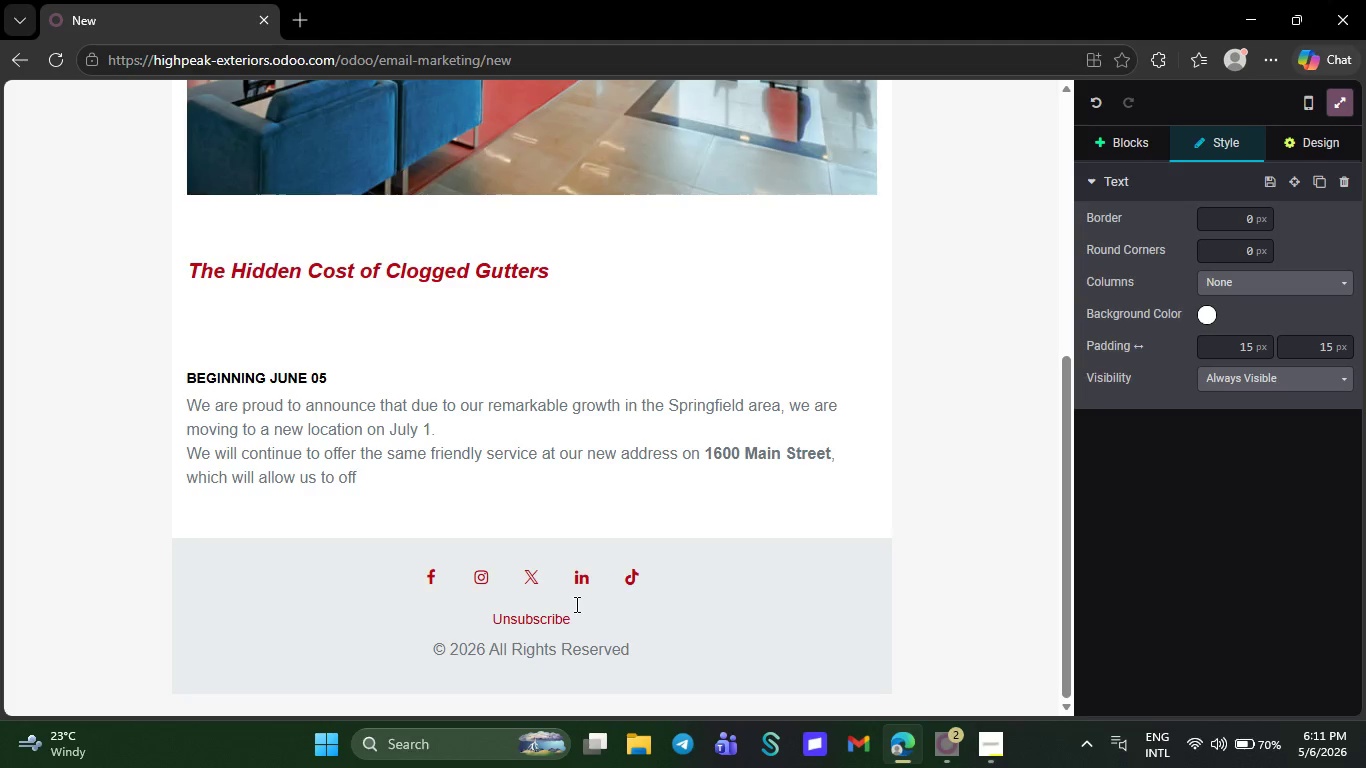 
wait(6.28)
 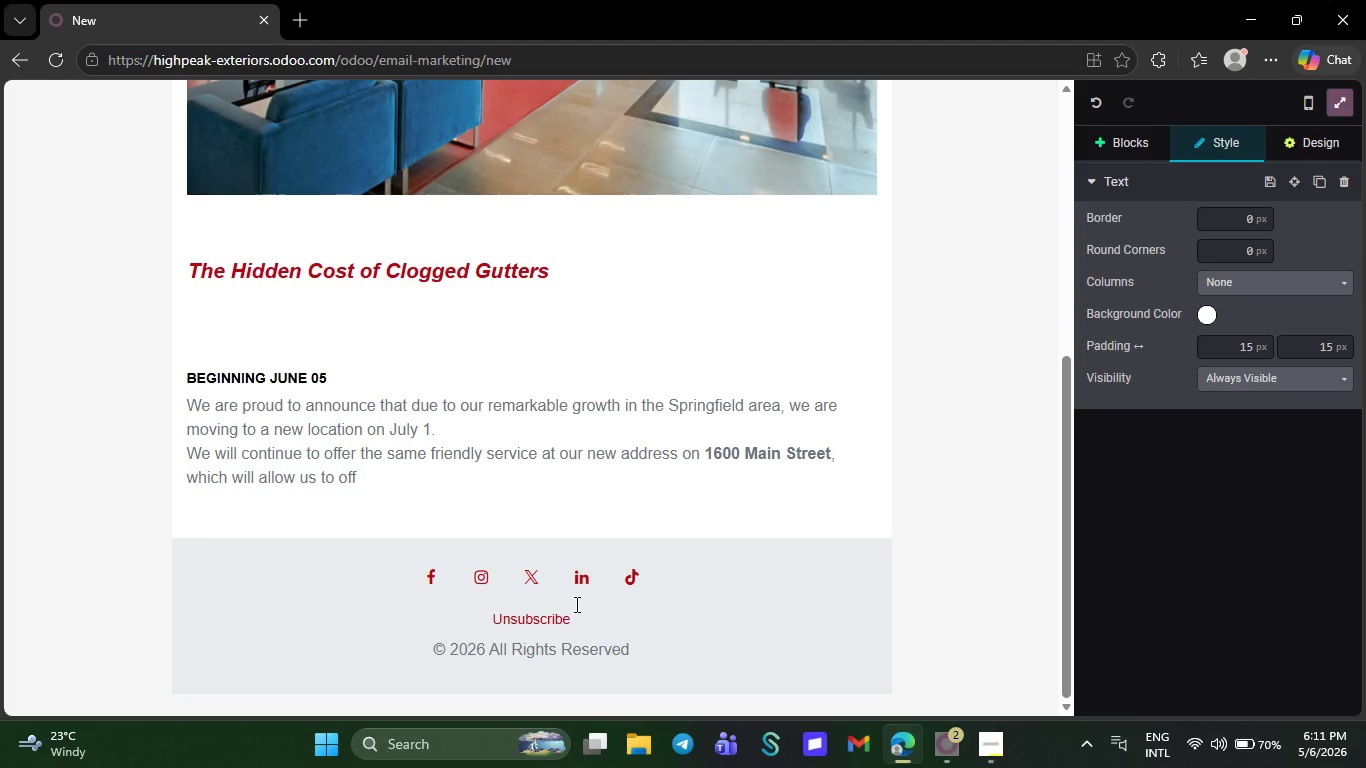 
key(Backspace)
 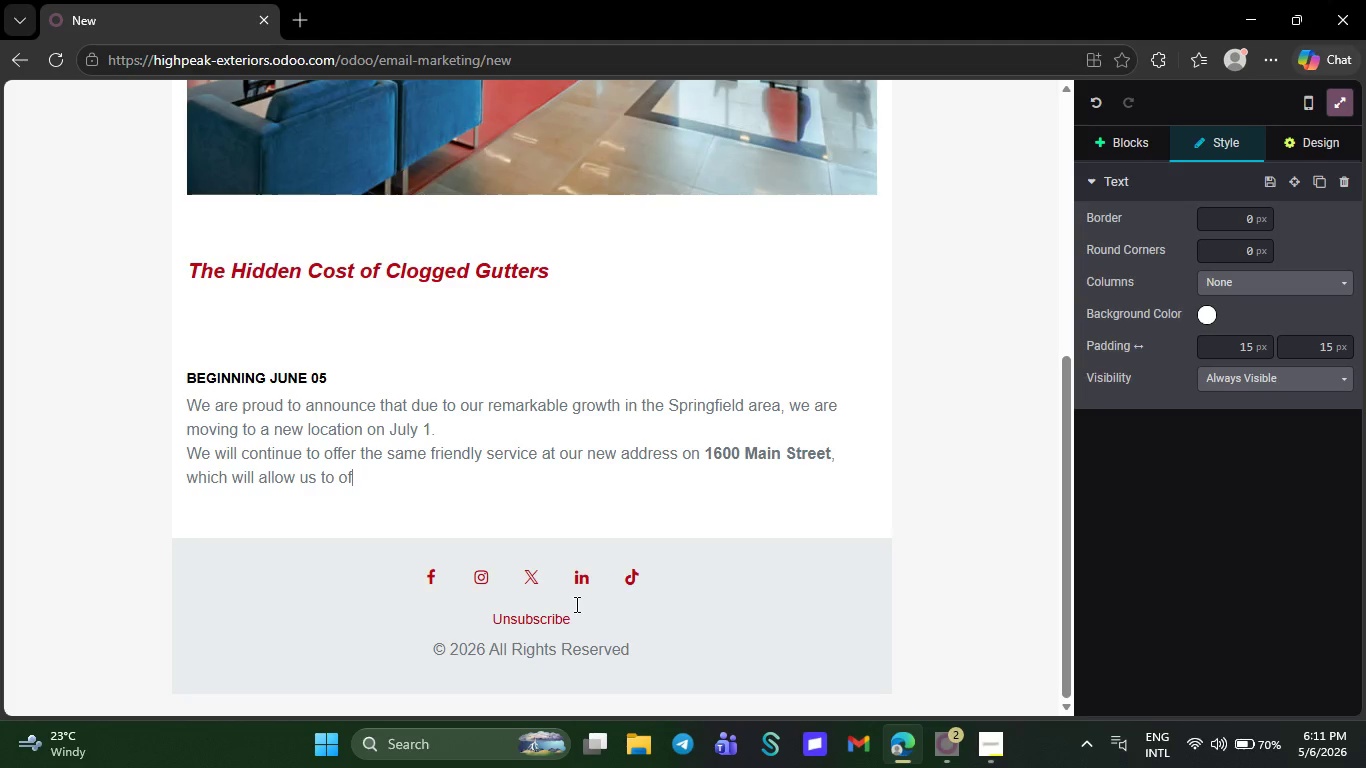 
key(Backspace)
 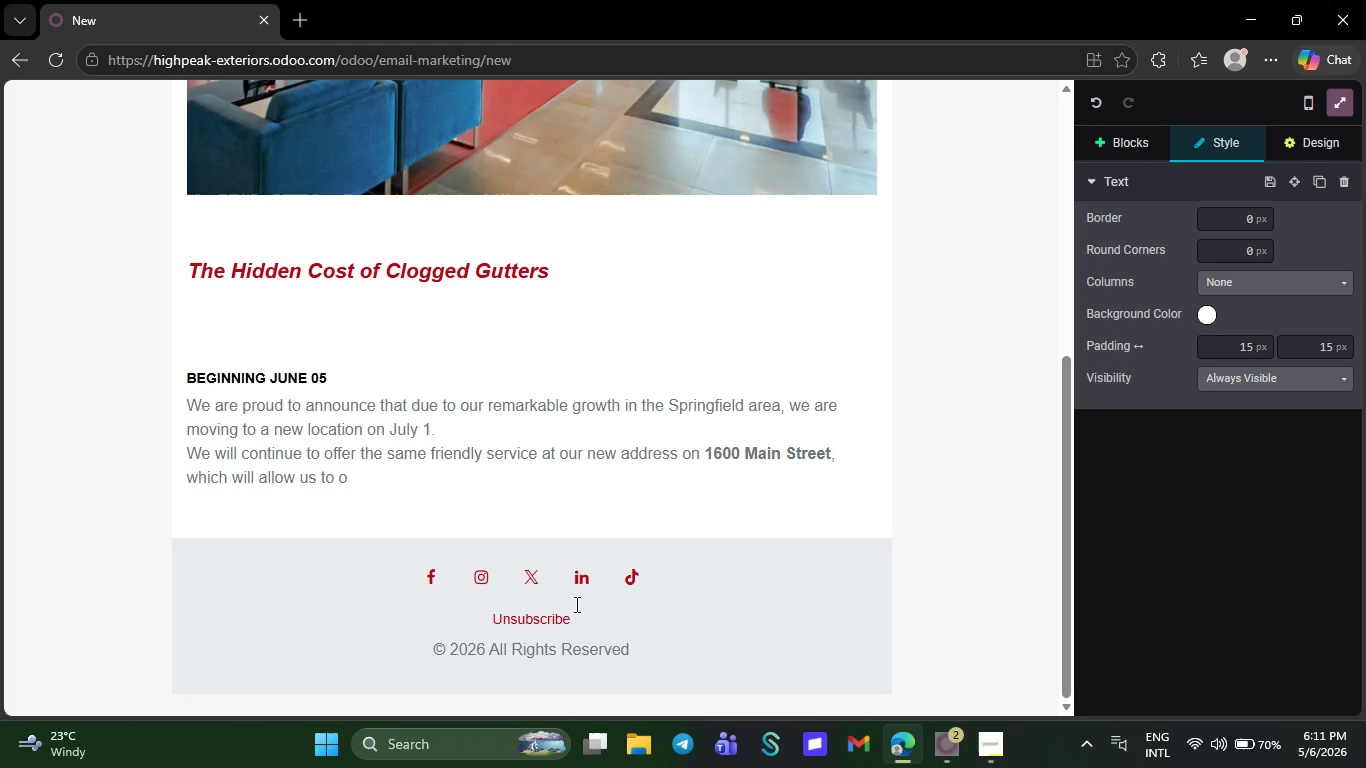 
key(Backspace)
 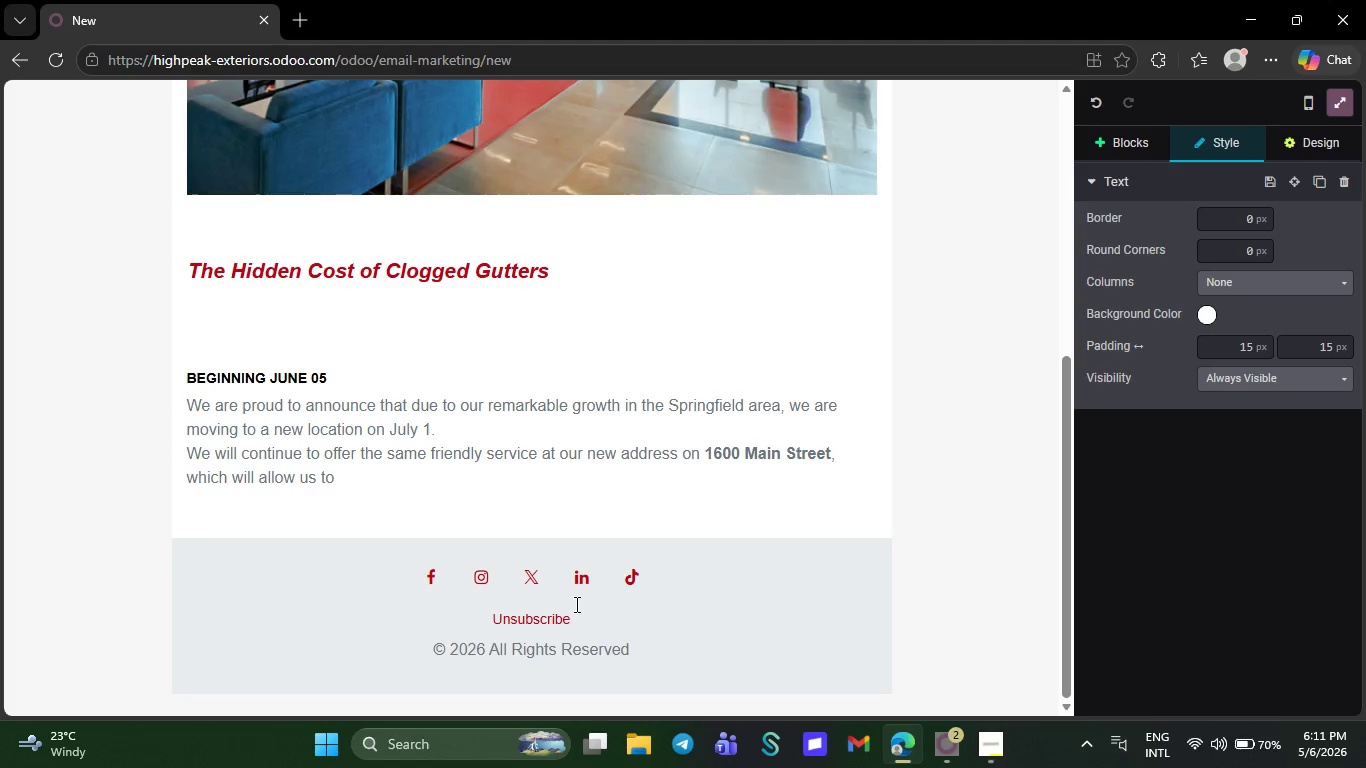 
key(Backspace)
 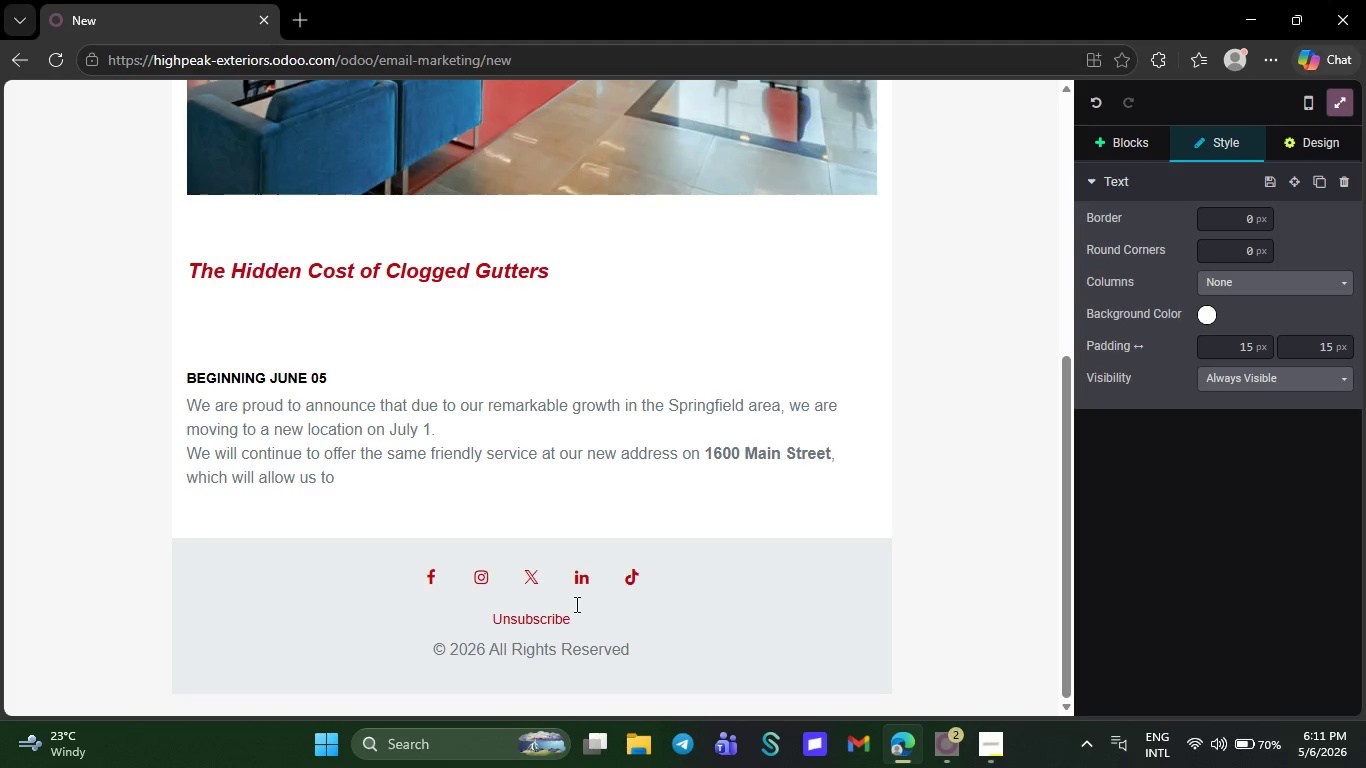 
key(Backspace)
 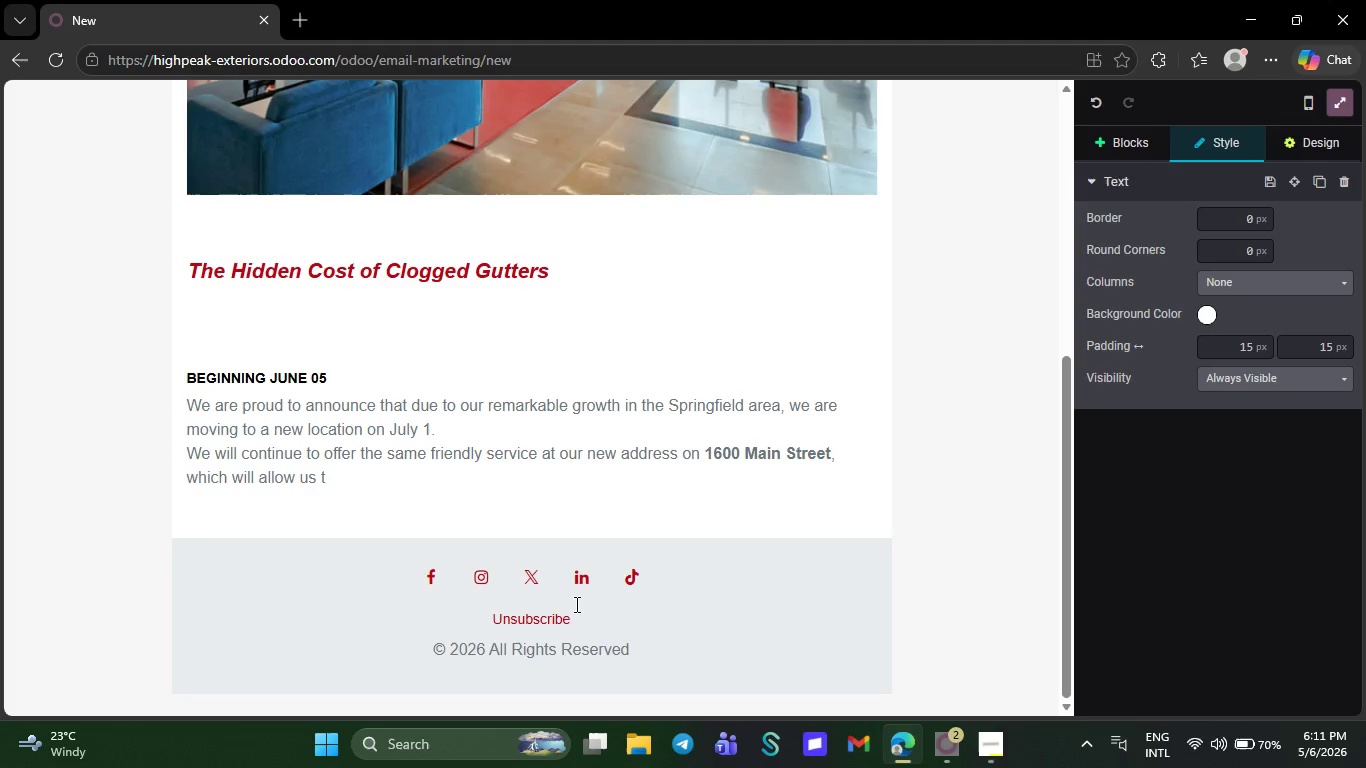 
key(Backspace)
 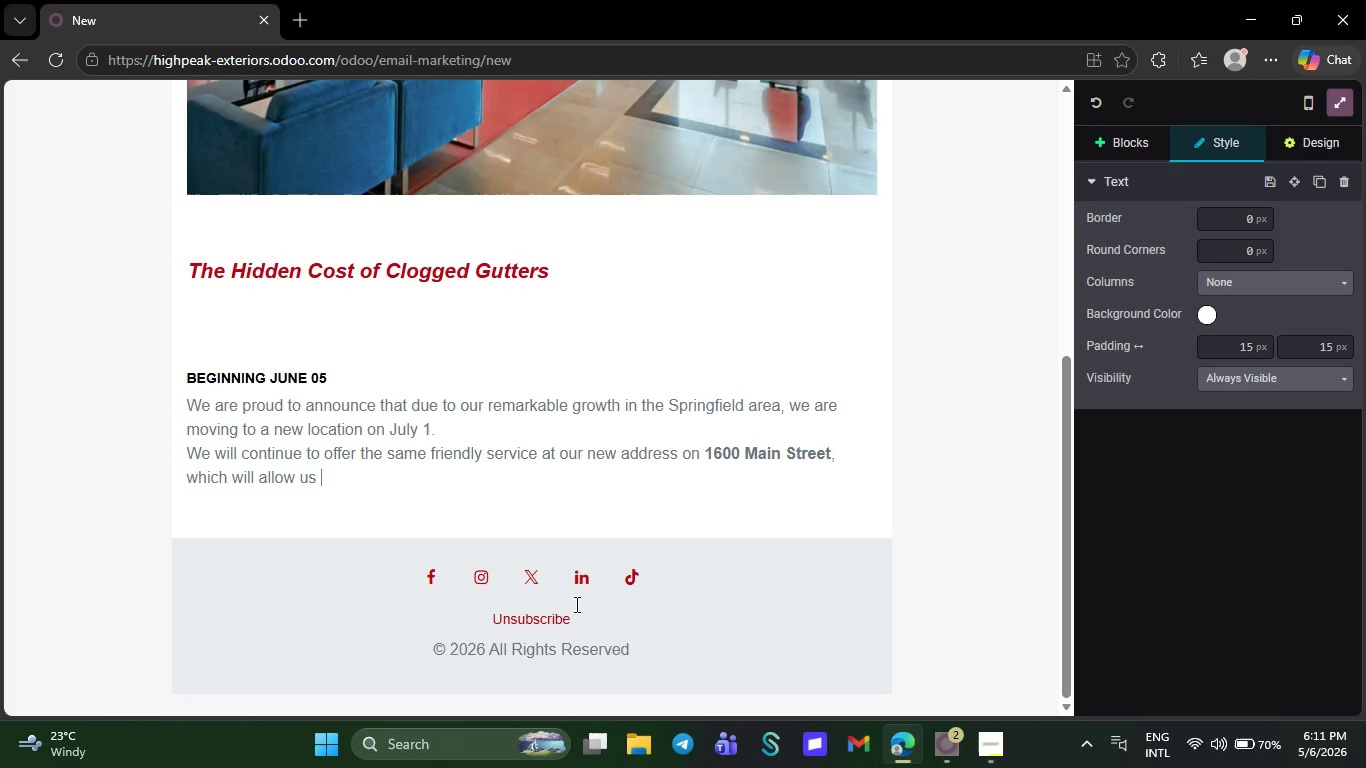 
key(Backspace)
 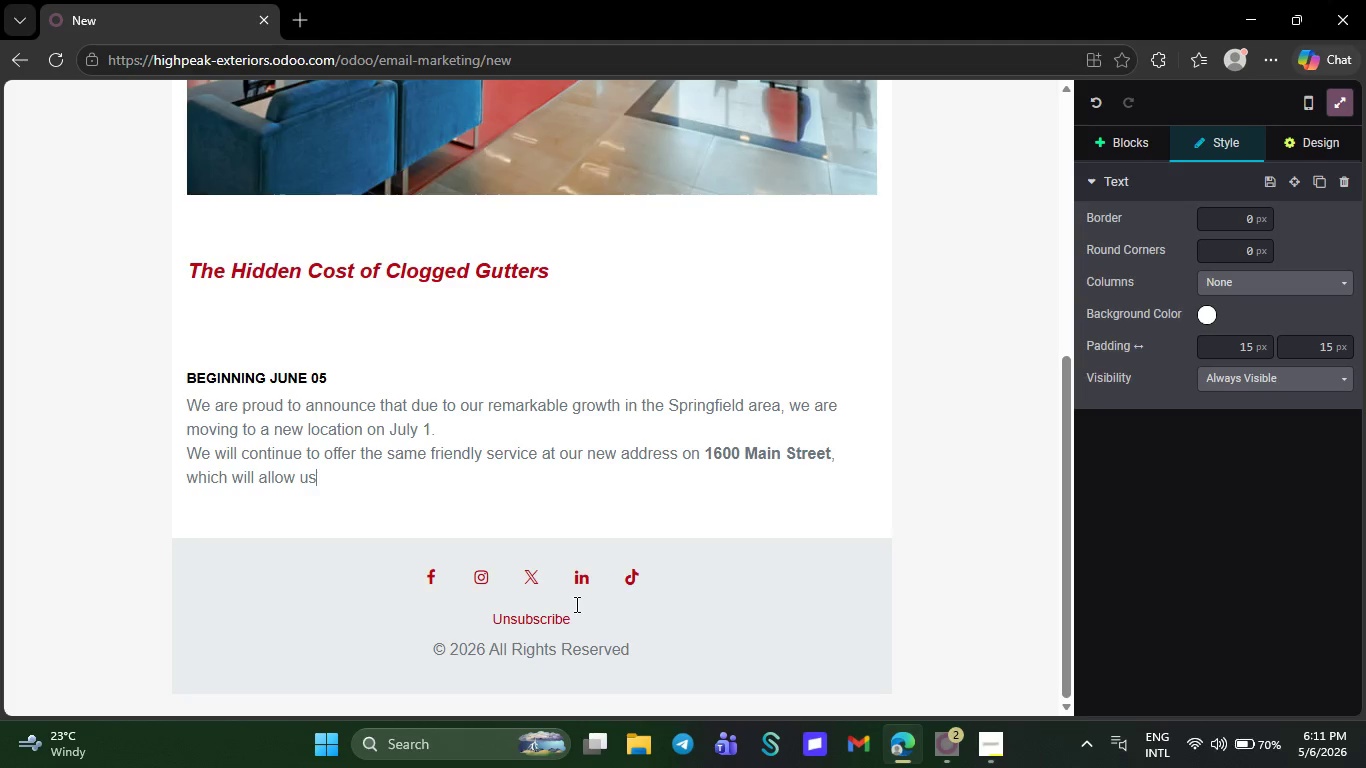 
key(Backspace)
 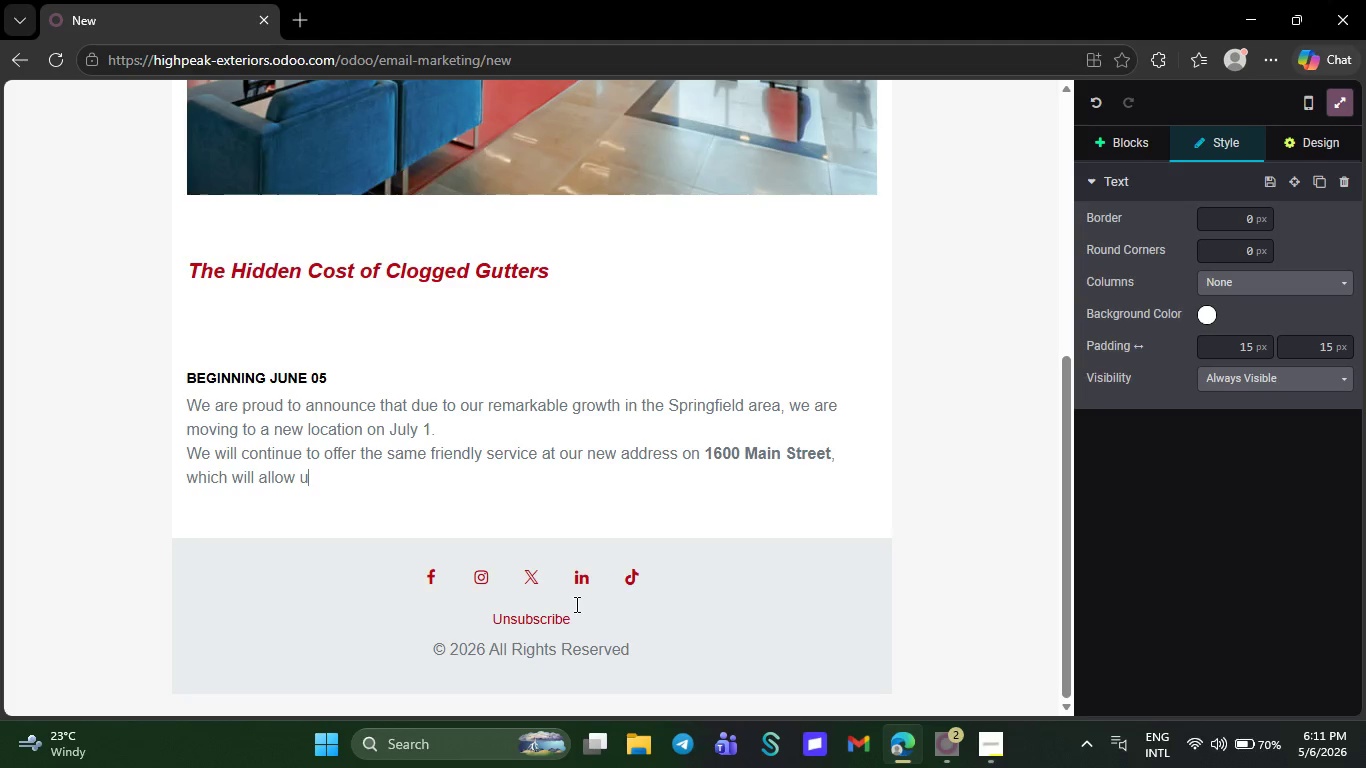 
key(Backspace)
 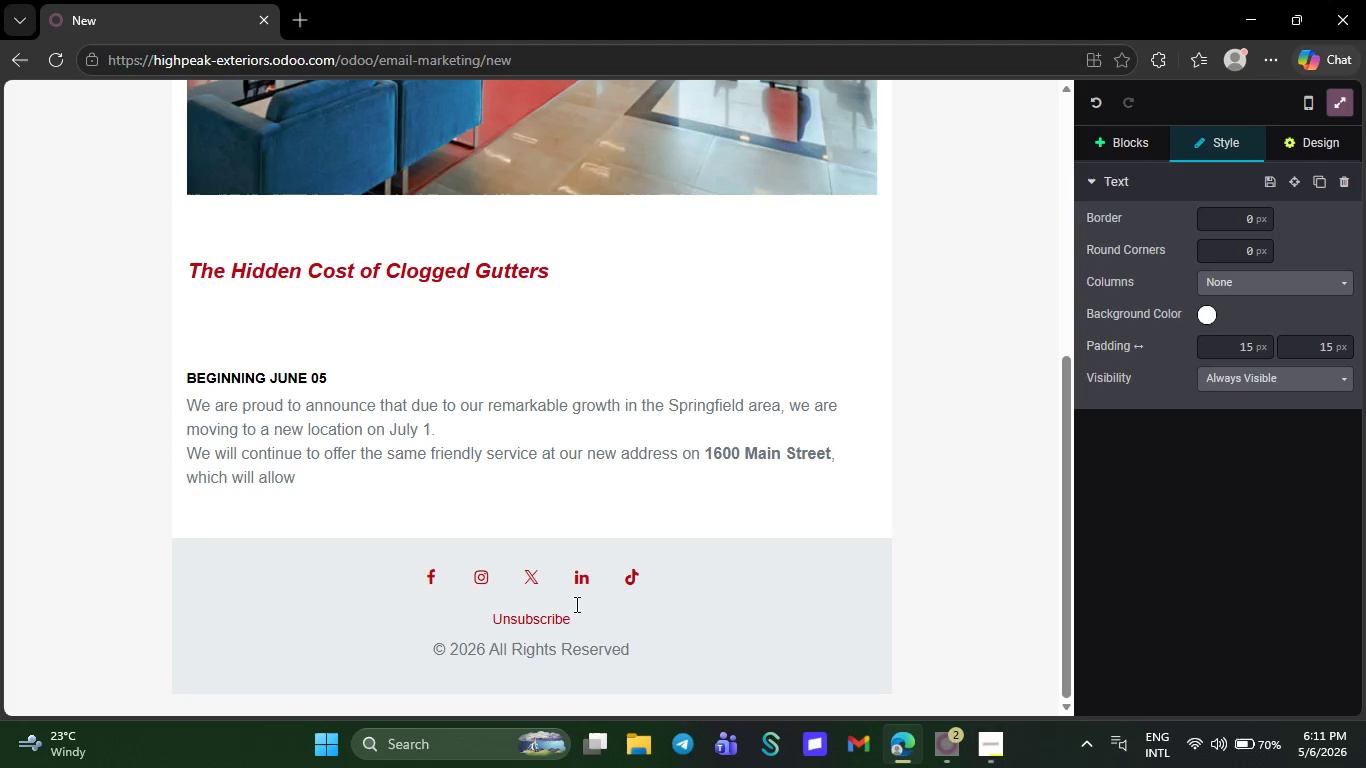 
key(Backspace)
 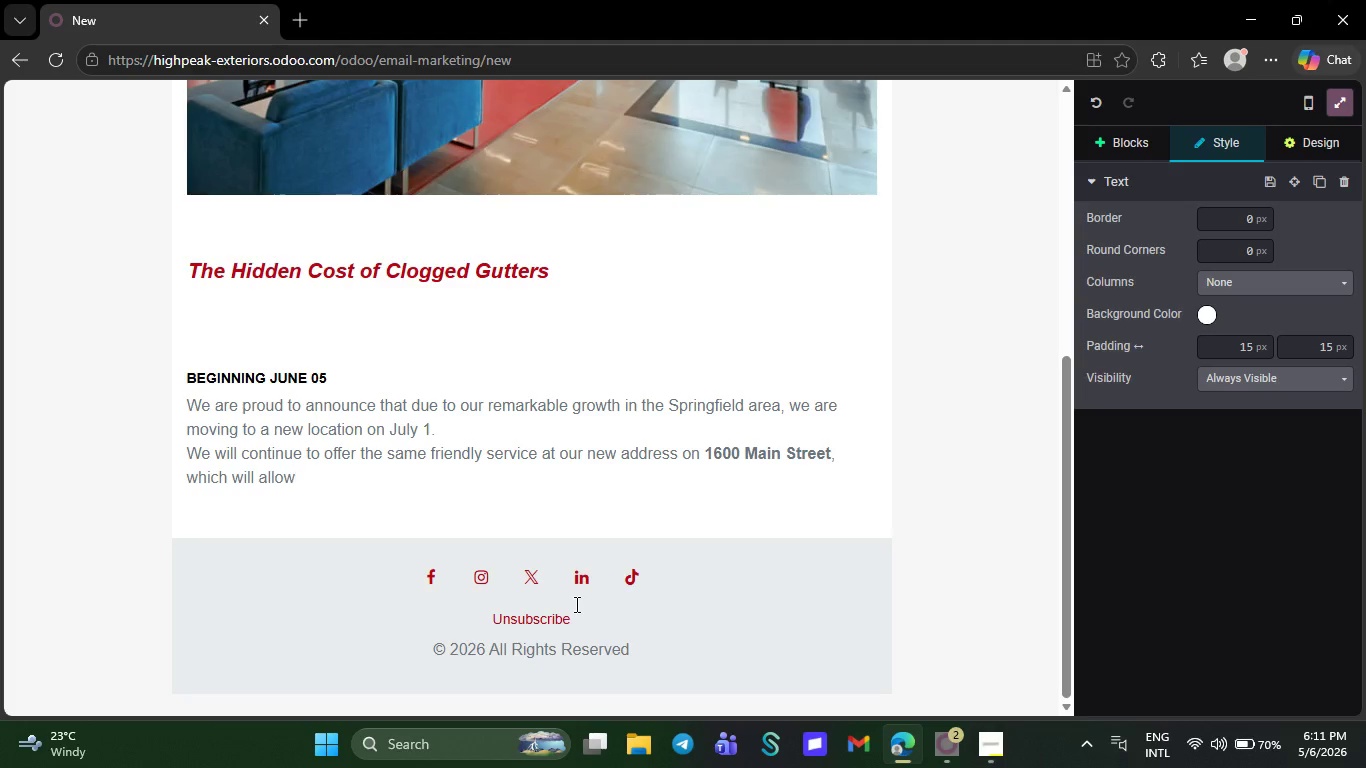 
key(Backspace)
 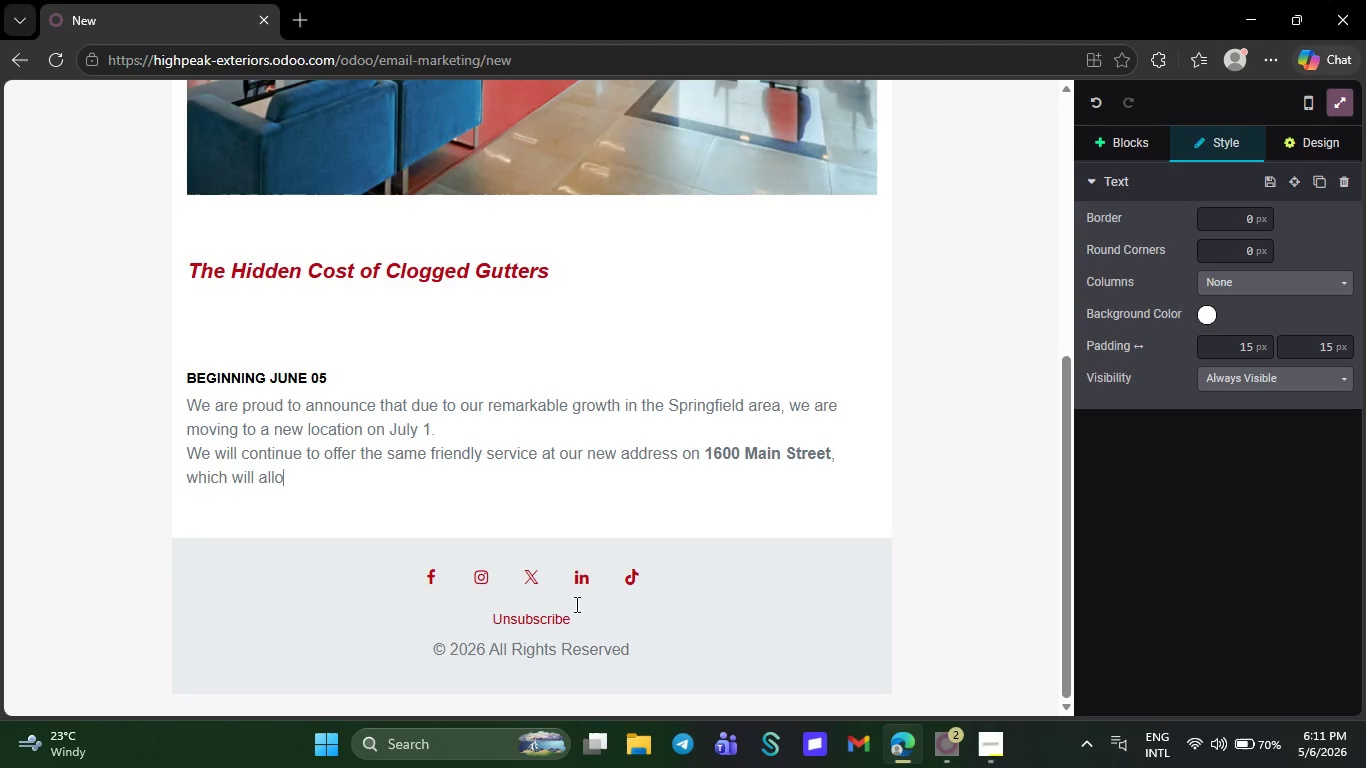 
key(Backspace)
 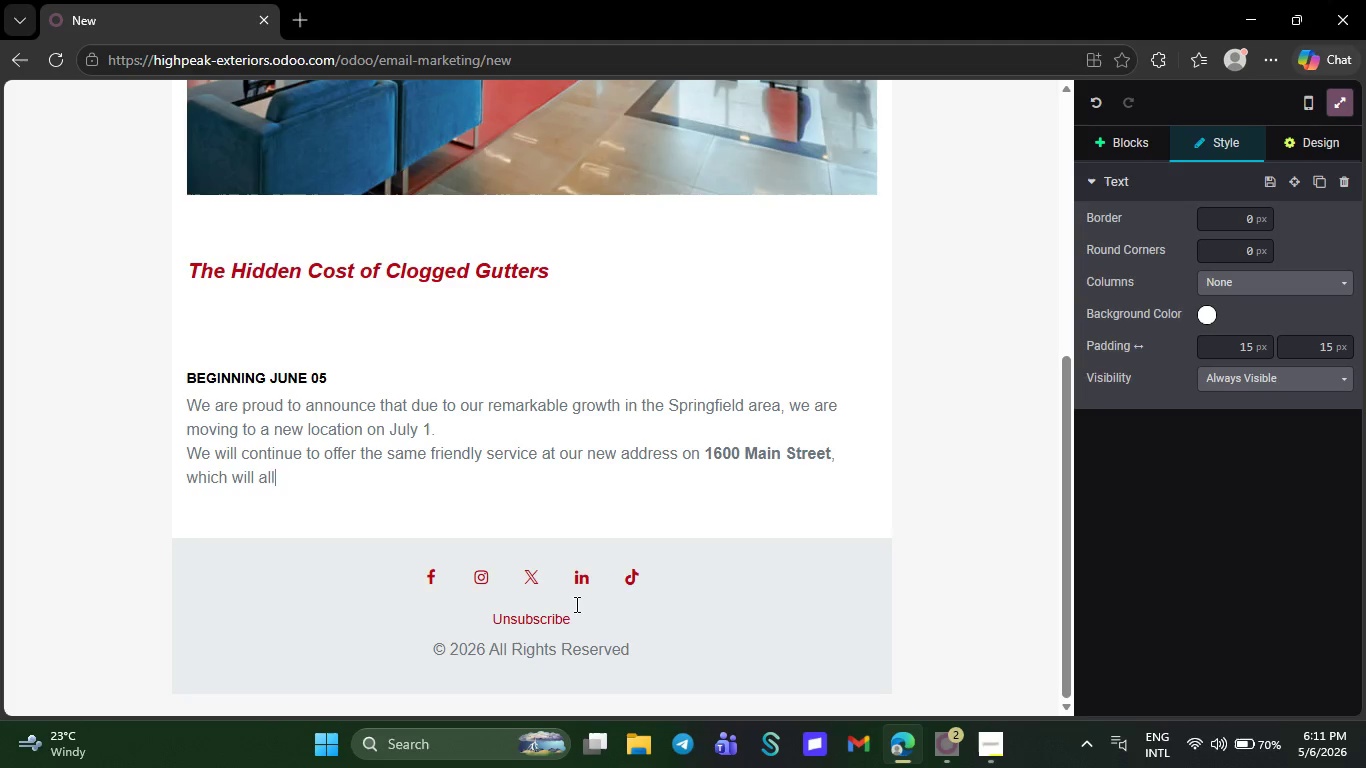 
key(Backspace)
 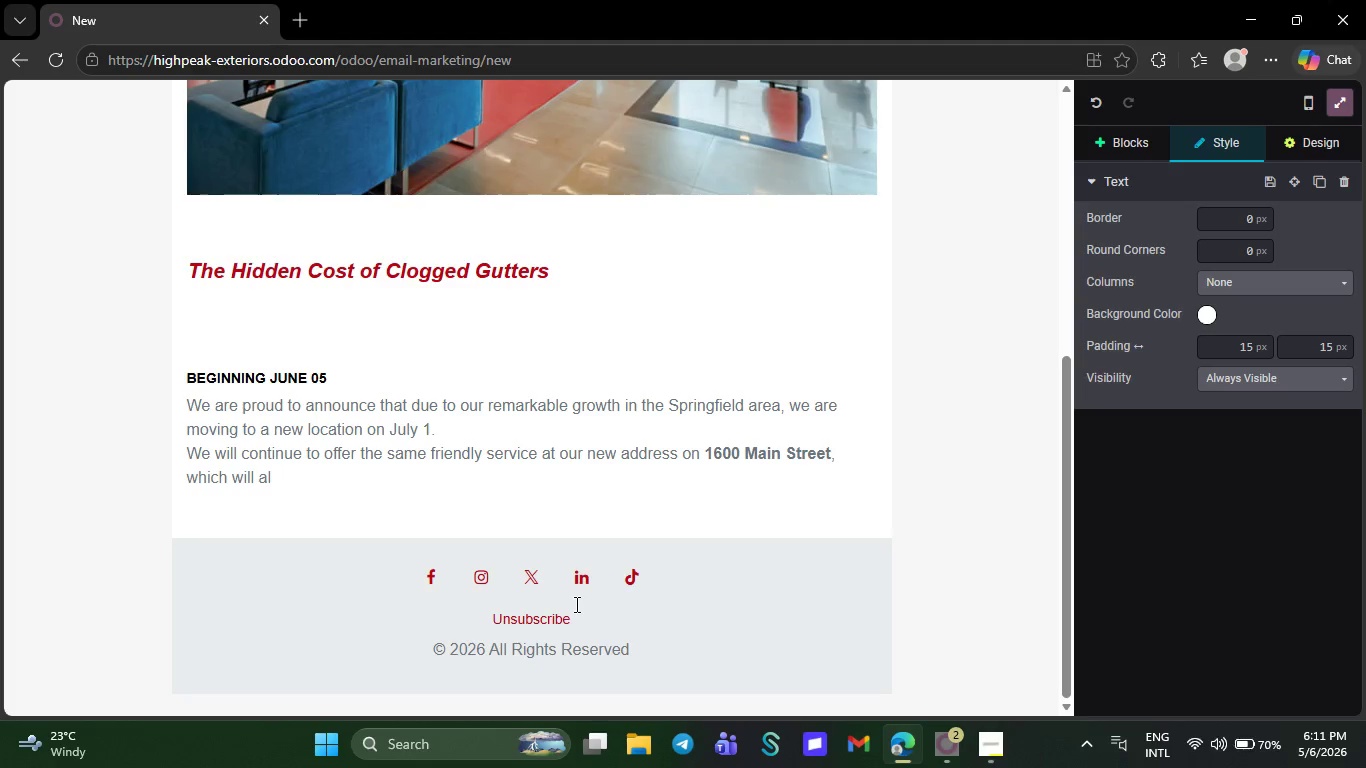 
key(Backspace)
 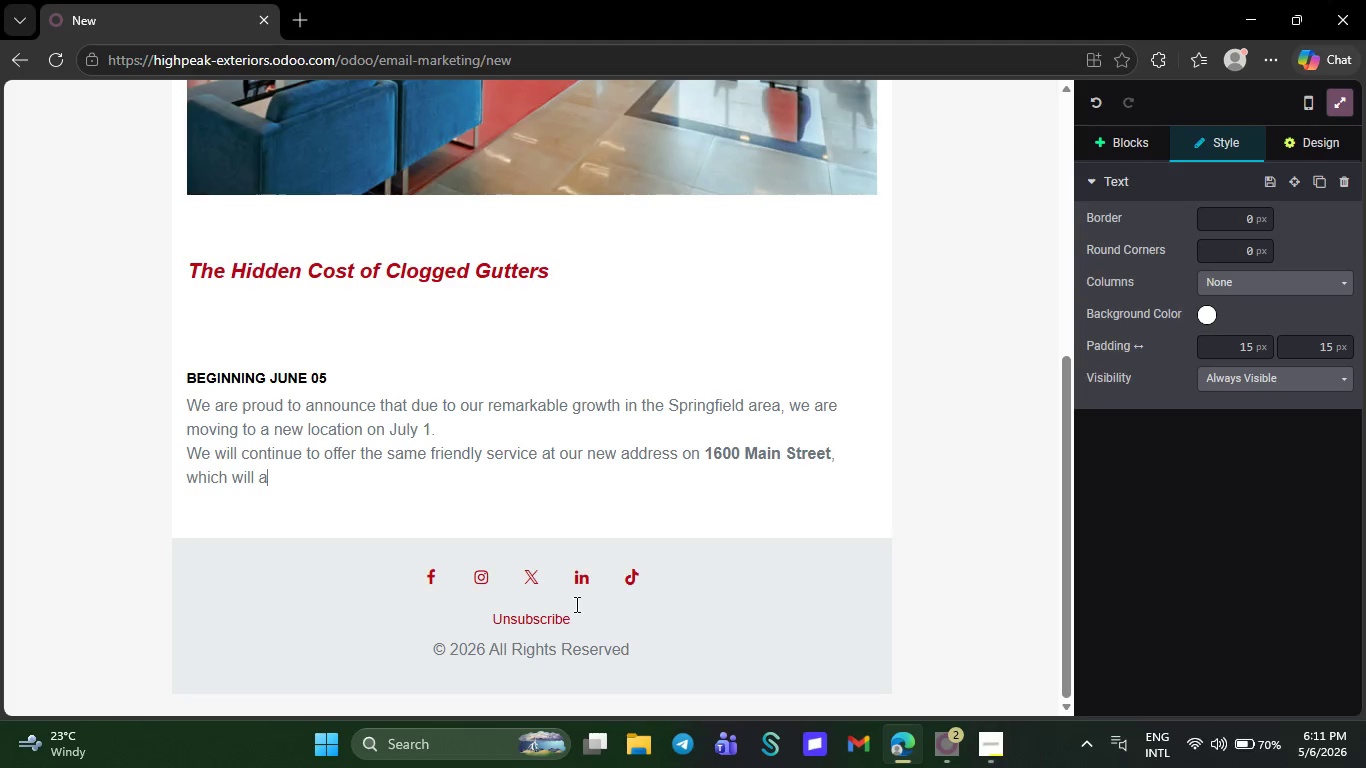 
key(Backspace)
 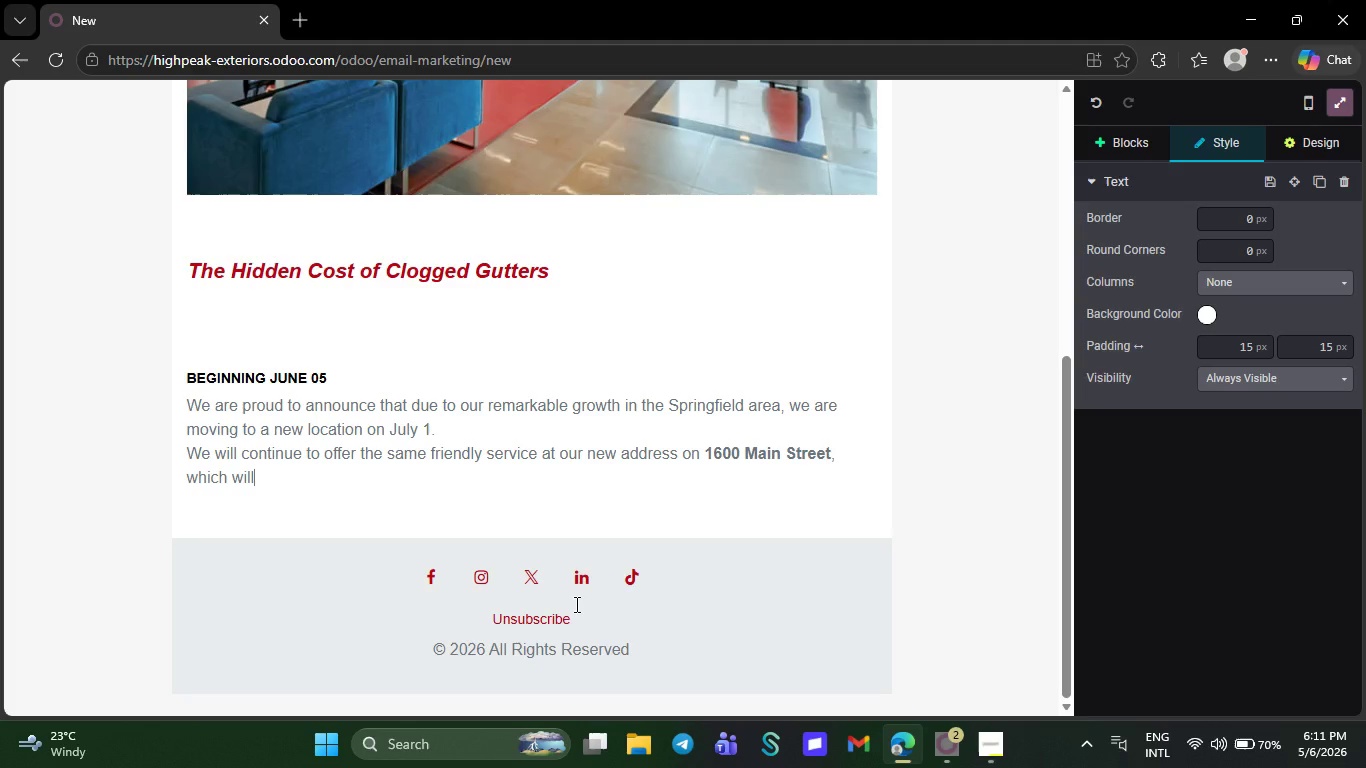 
key(Backspace)
 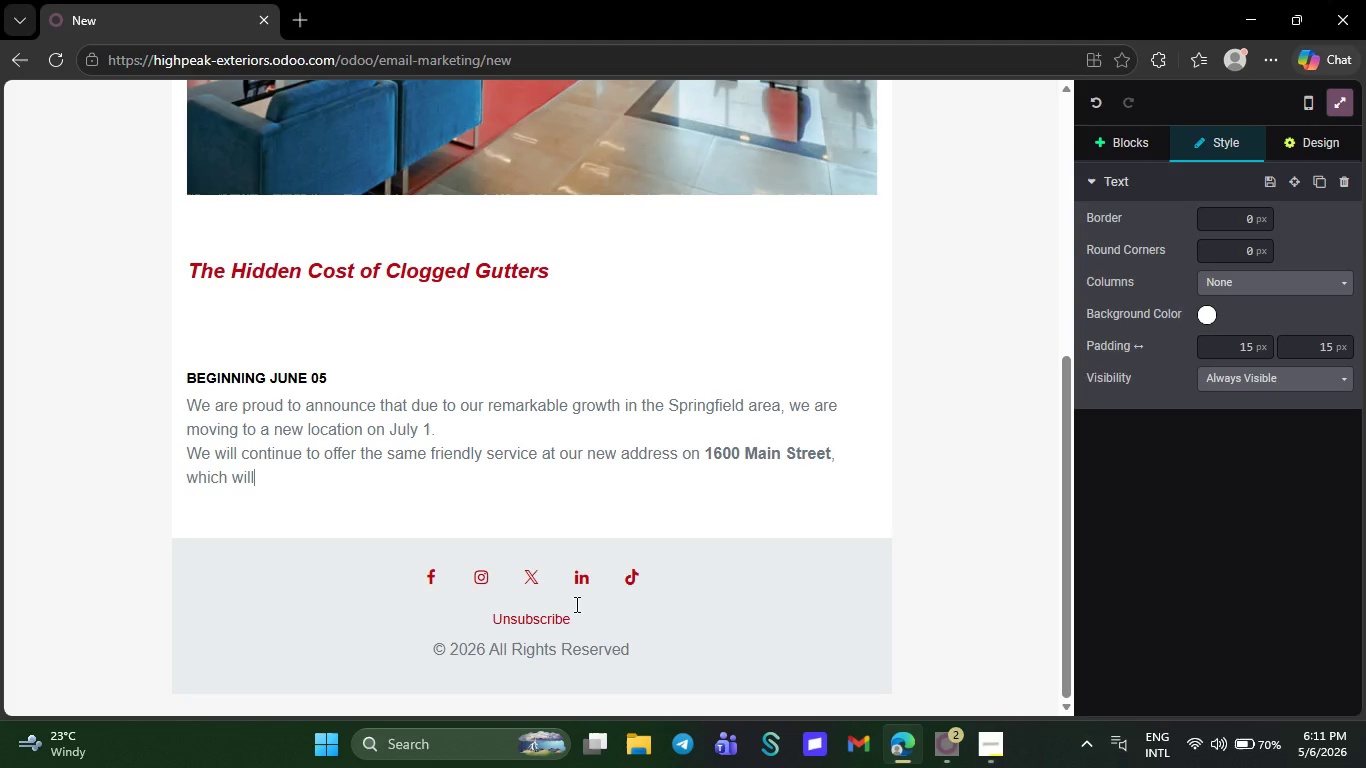 
key(Backspace)
 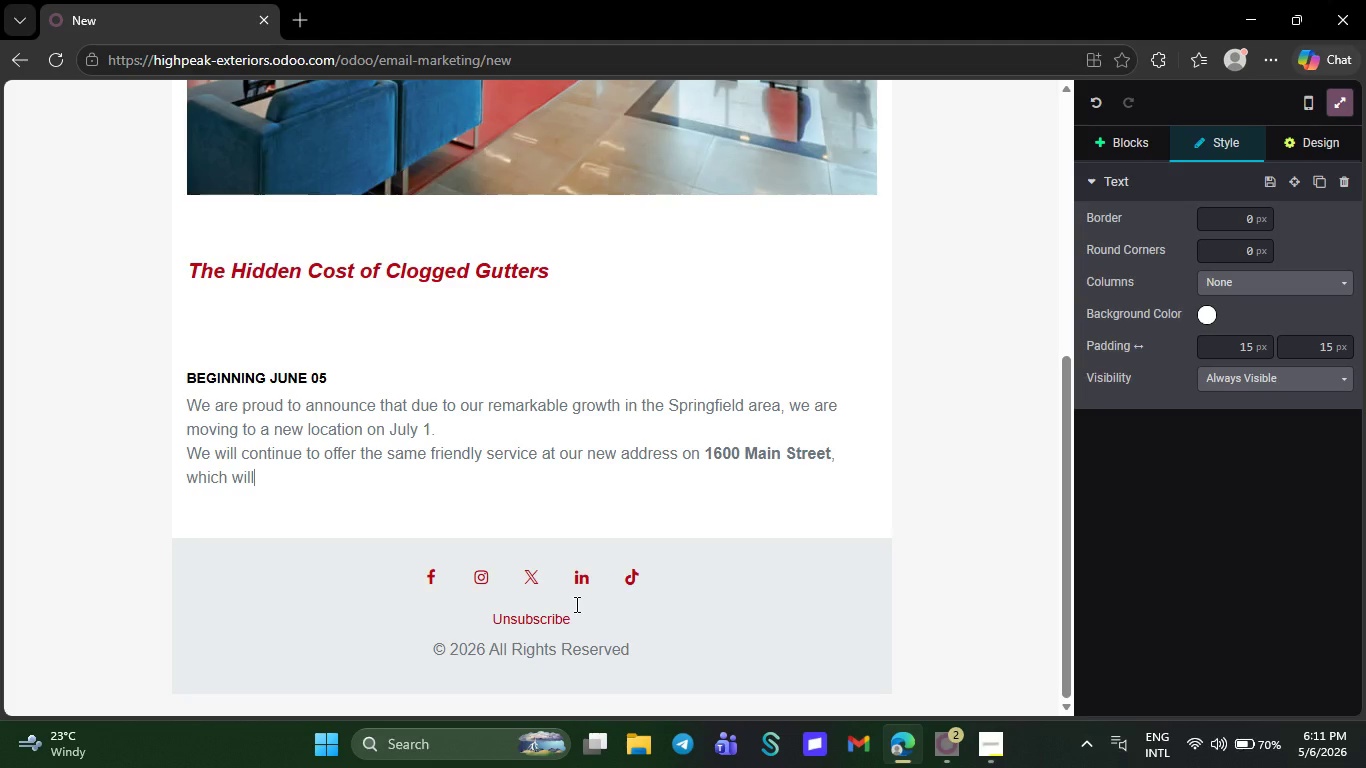 
key(Backspace)
 